 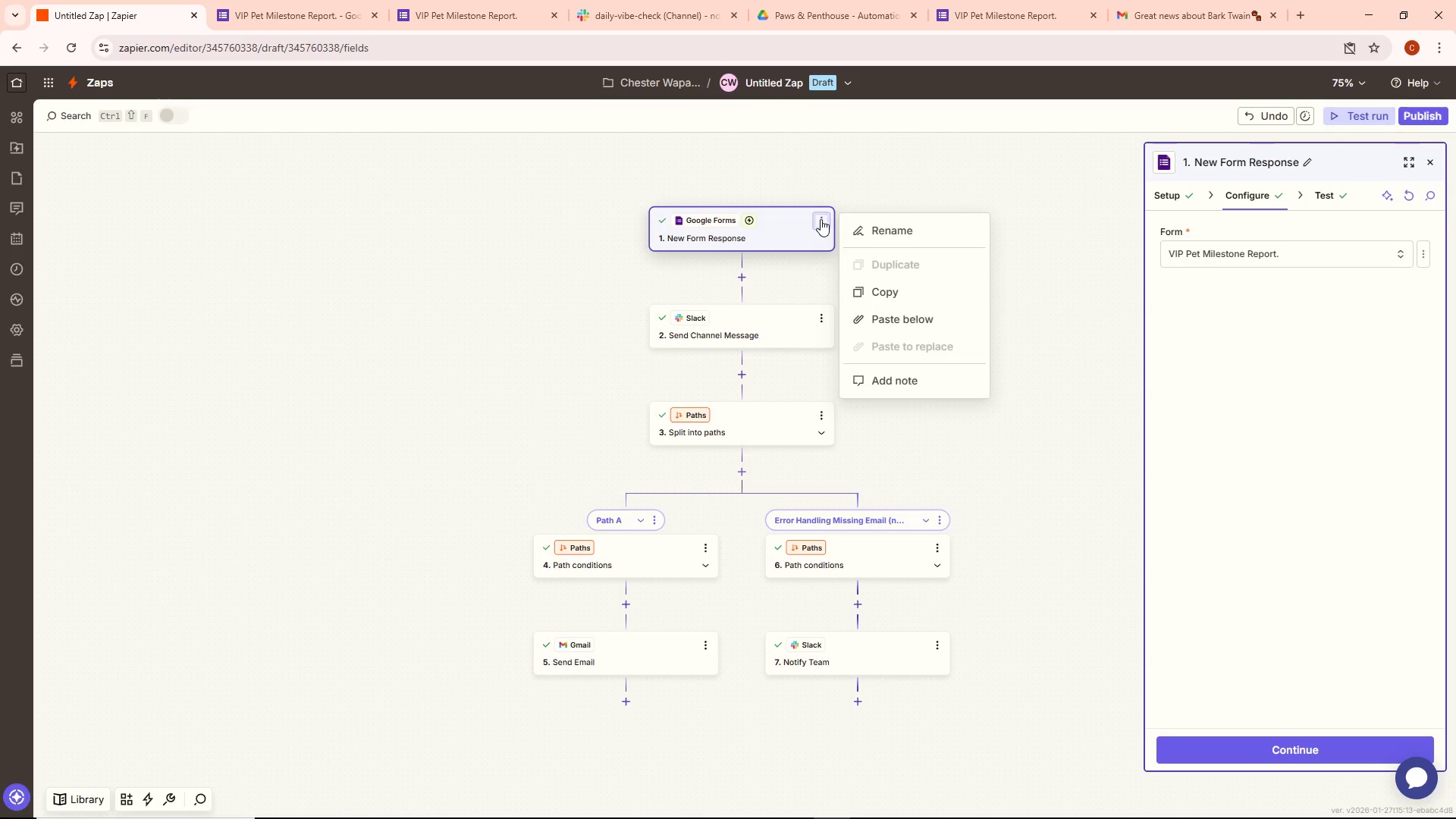 
left_click([895, 221])
 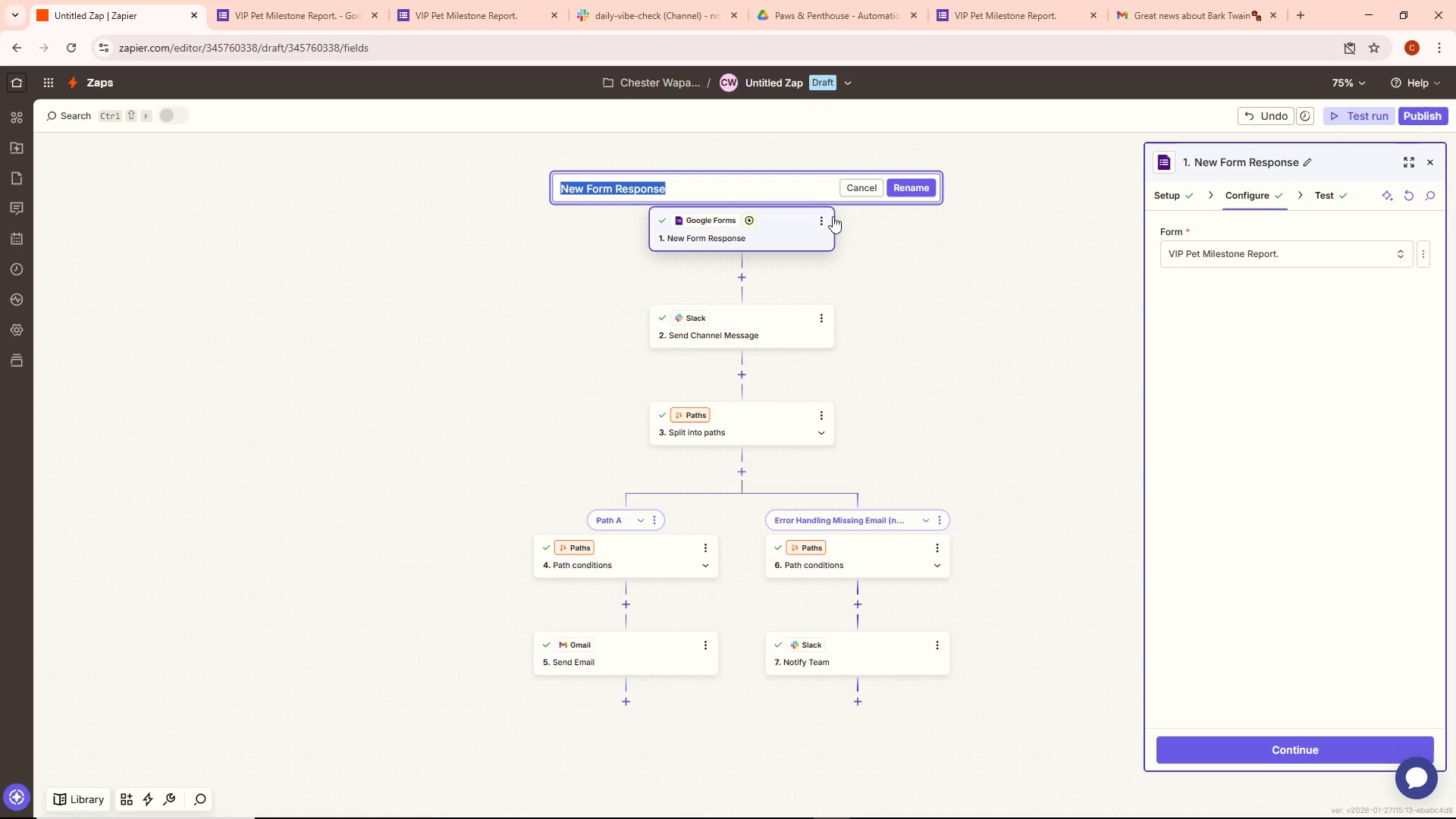 
key(Backspace)
 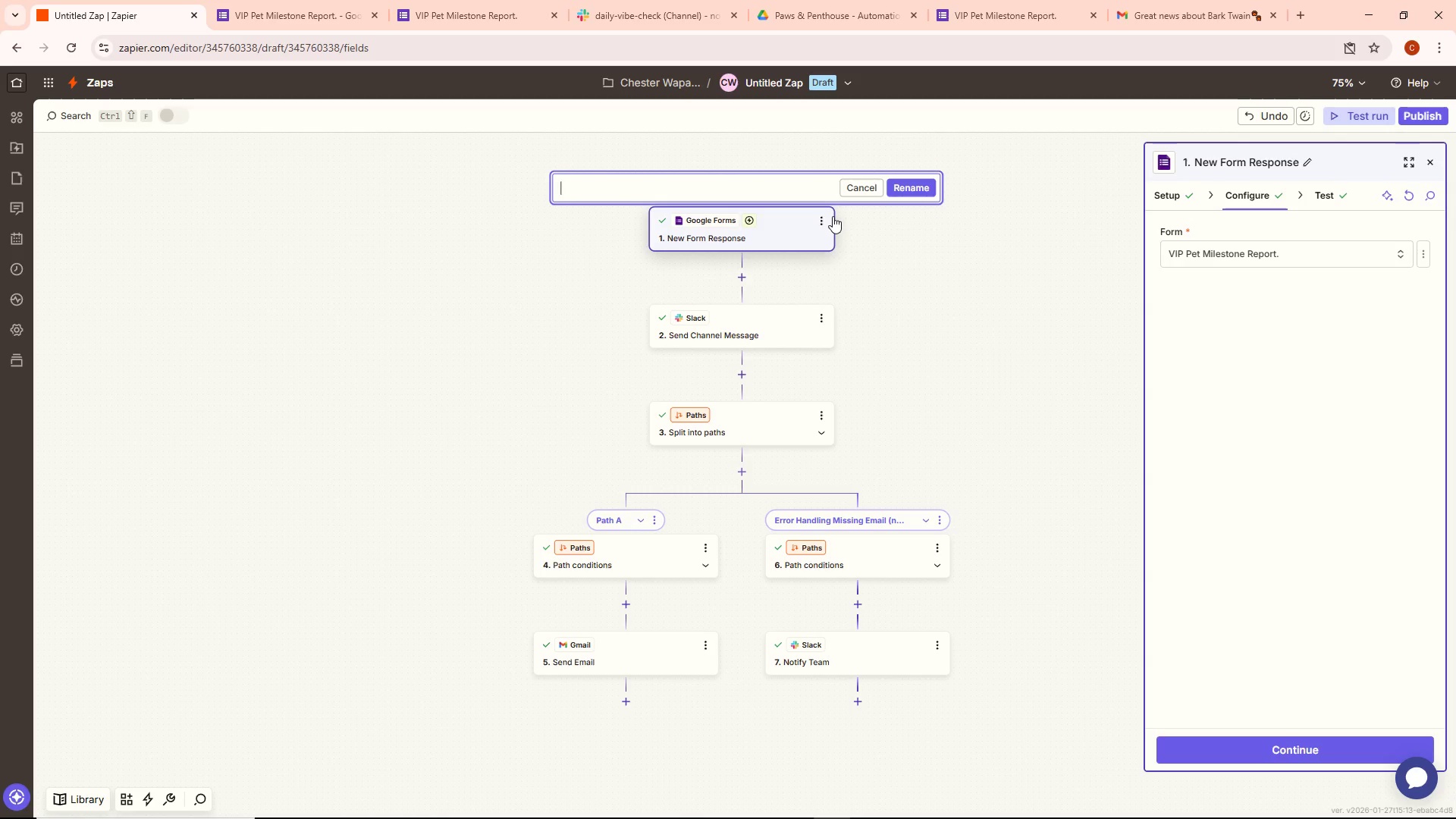 
hold_key(key=ShiftRight, duration=0.92)
 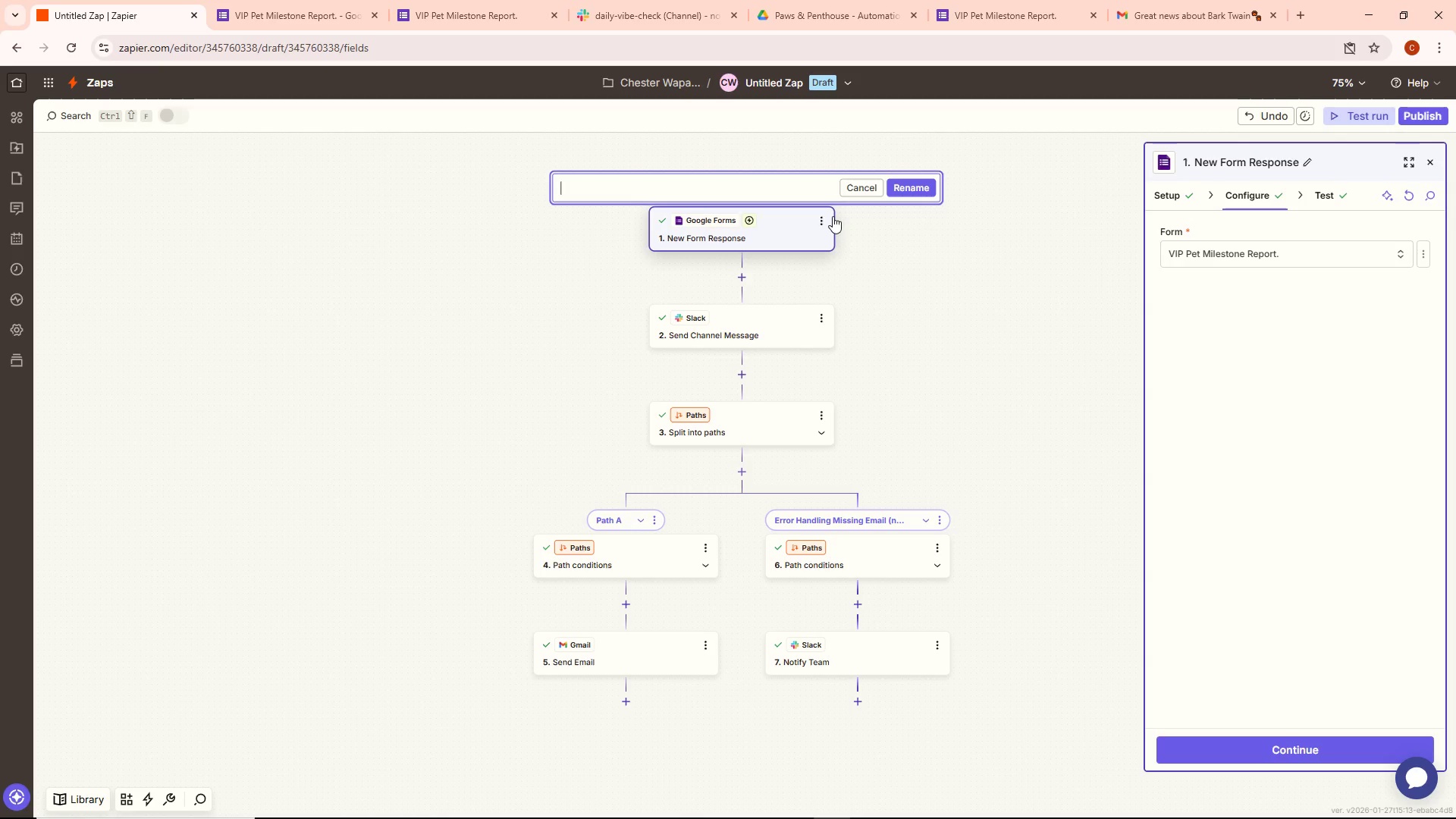 
wait(35.75)
 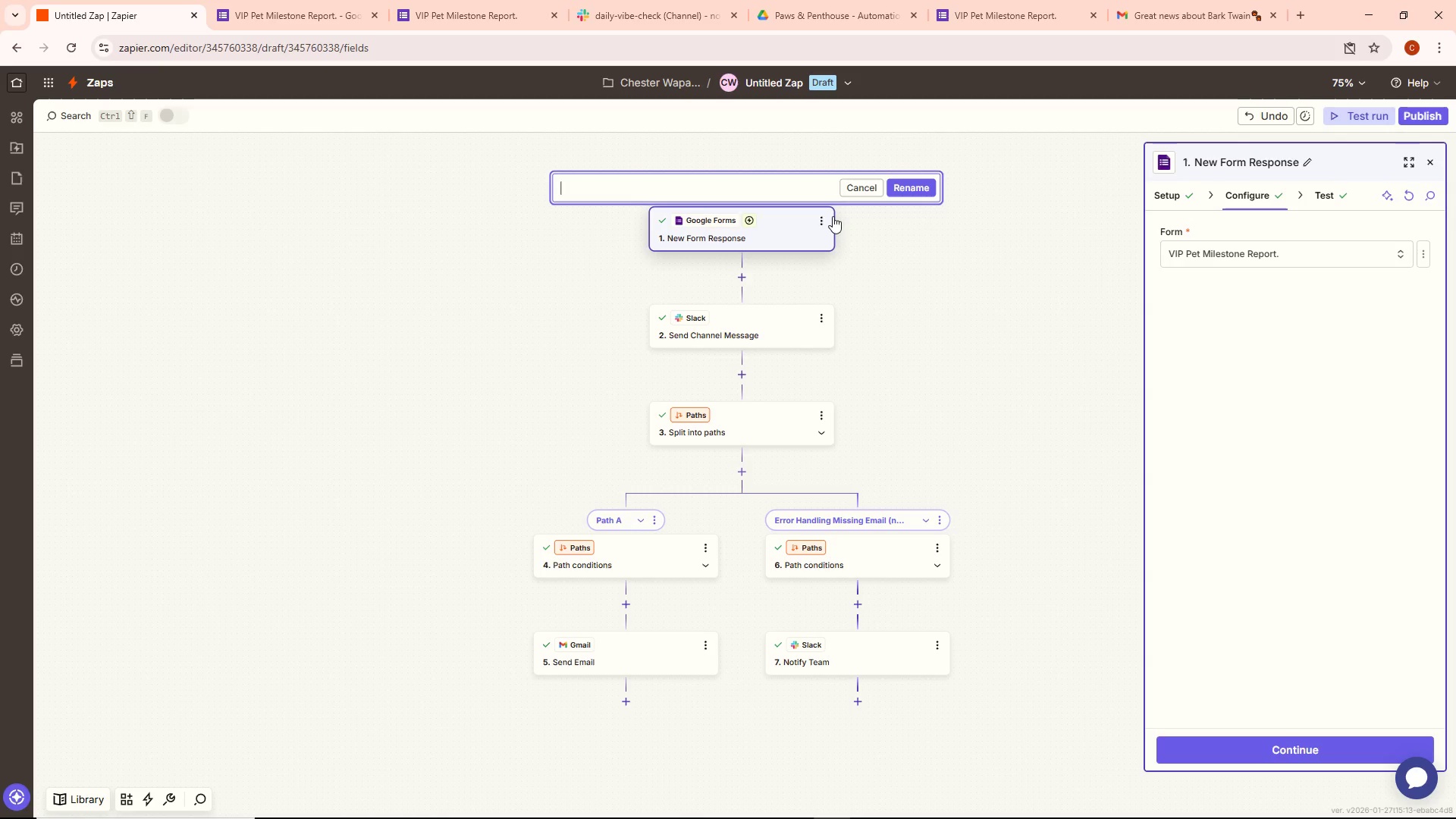 
left_click([927, 524])
 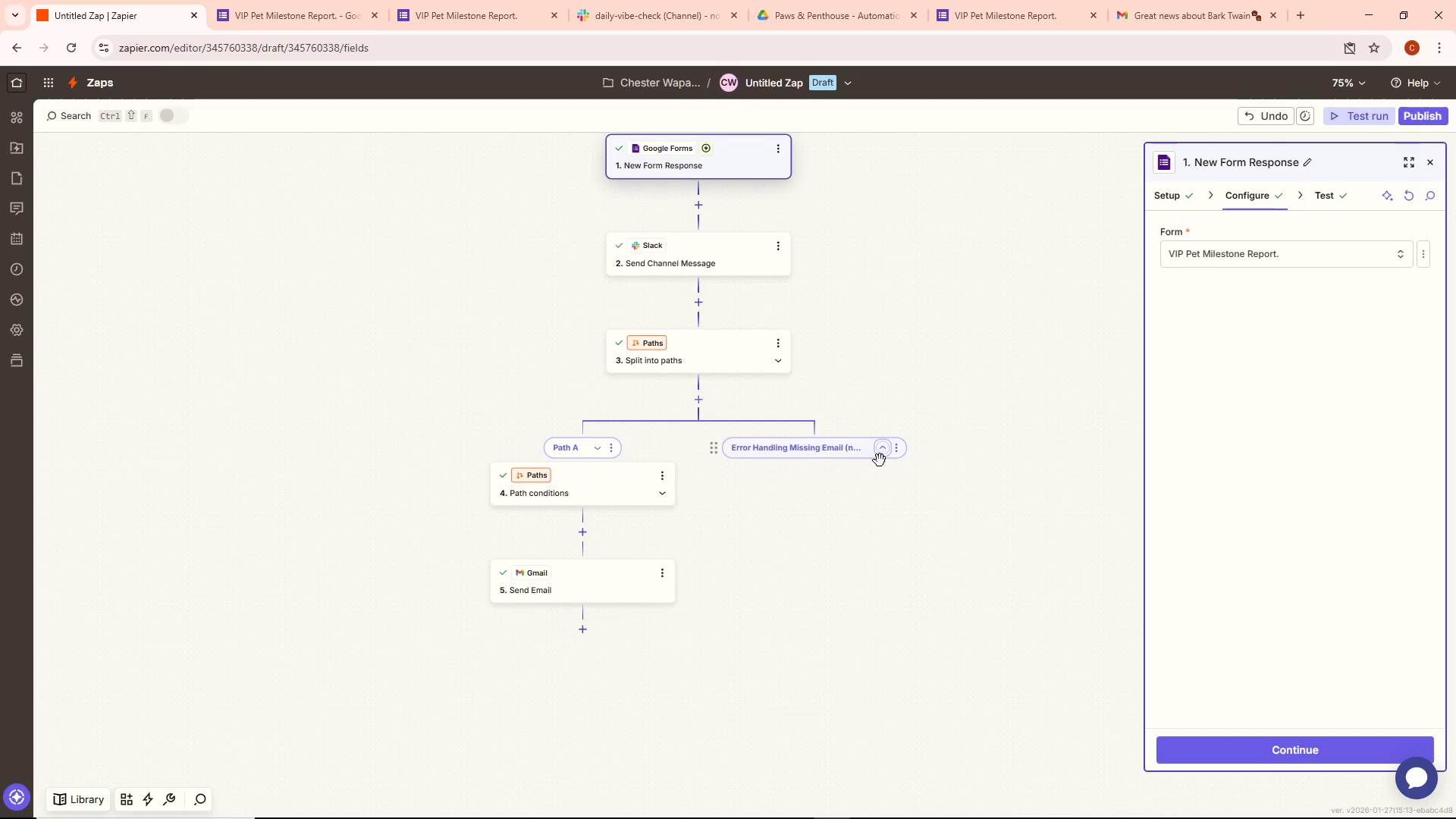 
left_click([885, 457])
 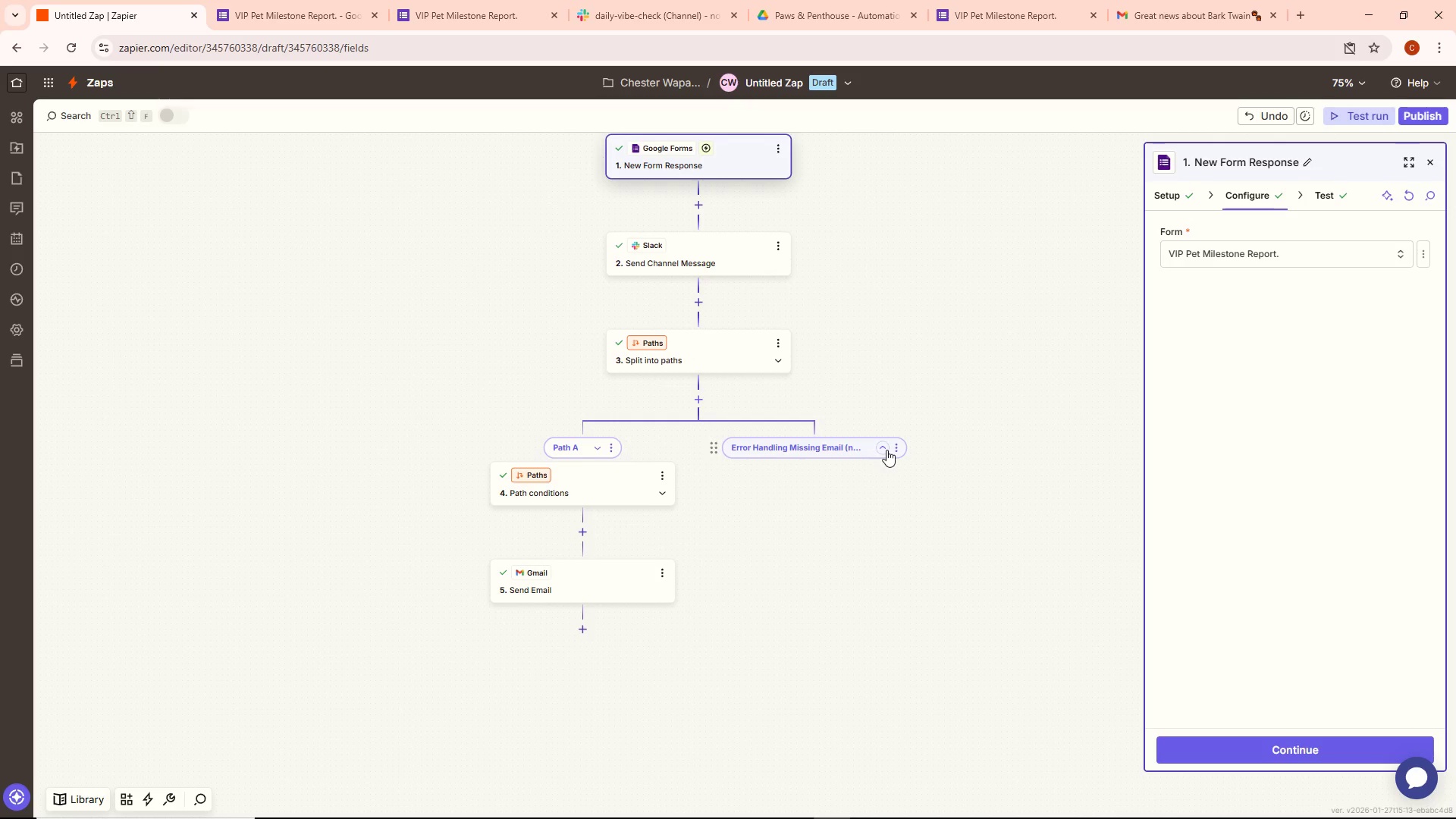 
left_click([883, 447])
 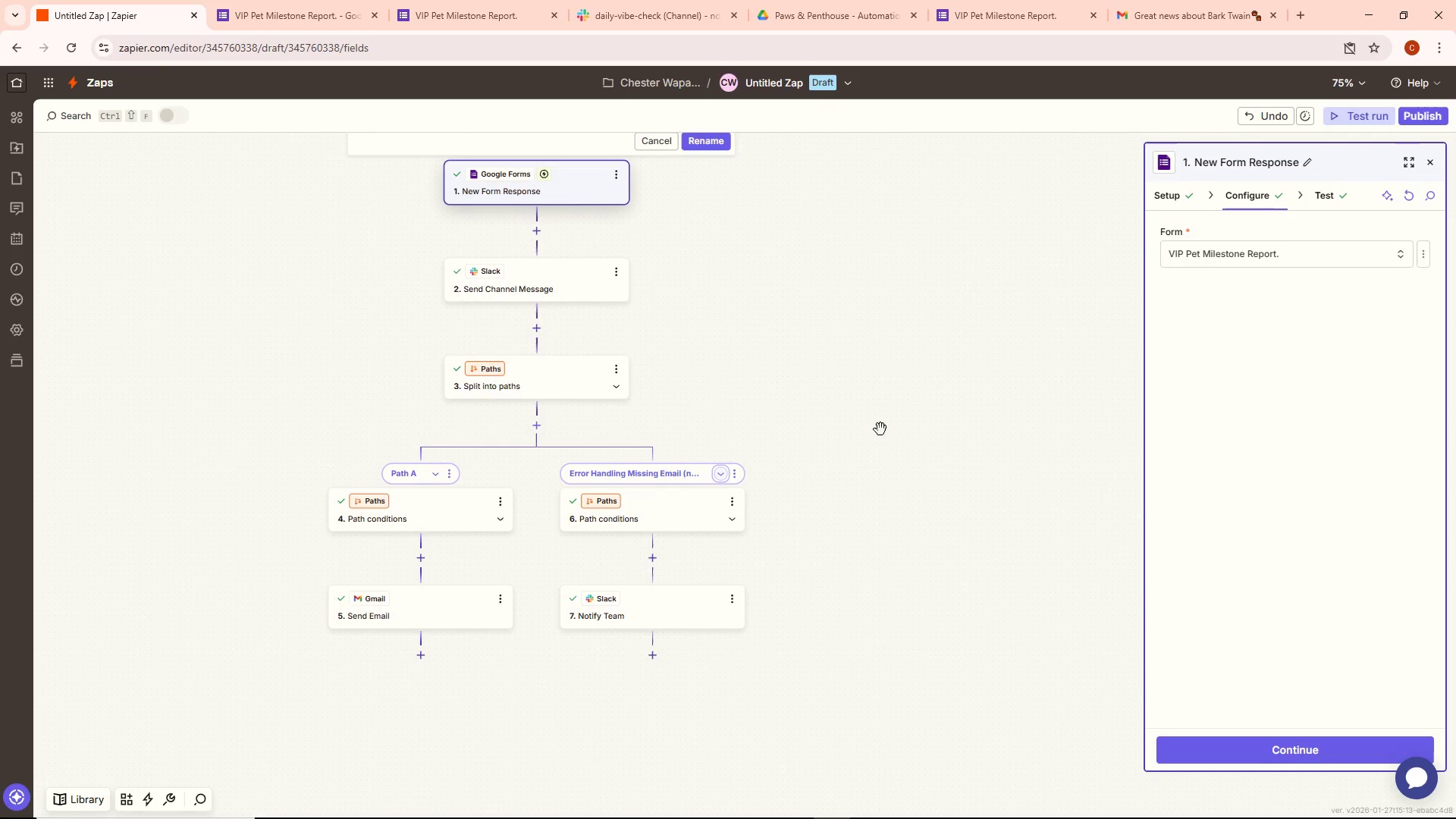 
left_click_drag(start_coordinate=[841, 432], to_coordinate=[968, 405])
 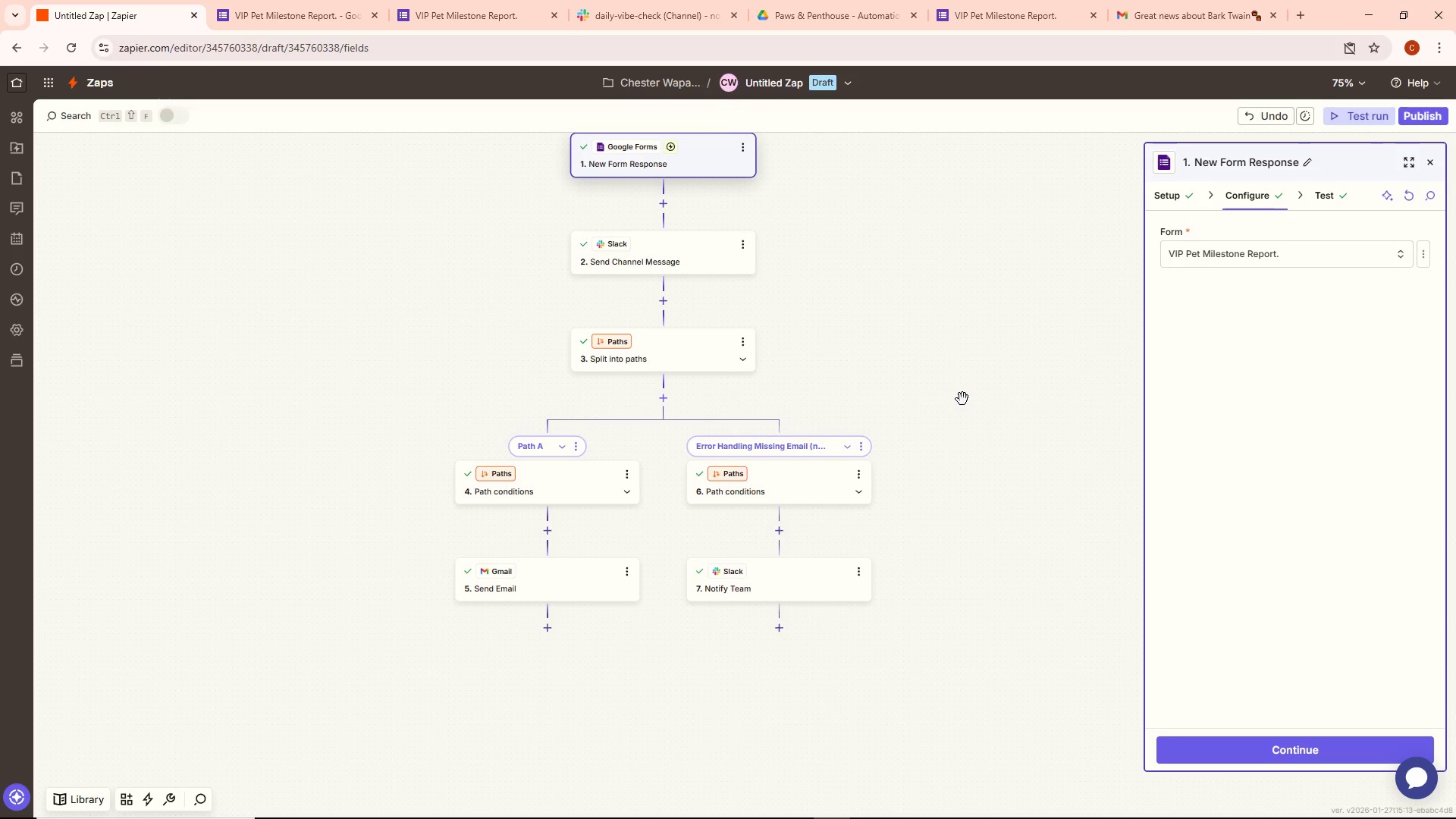 
left_click_drag(start_coordinate=[962, 399], to_coordinate=[964, 434])
 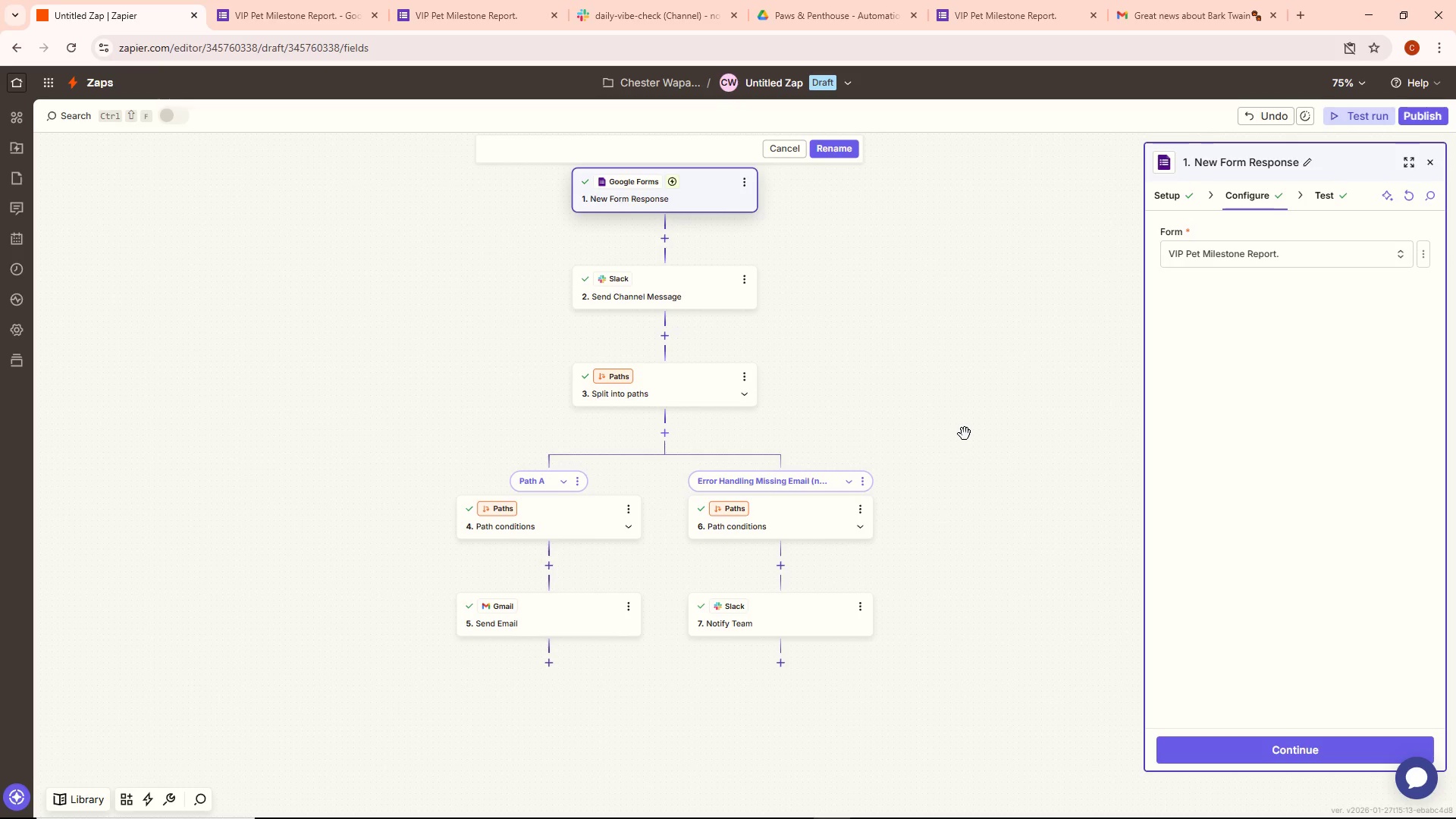 
wait(20.22)
 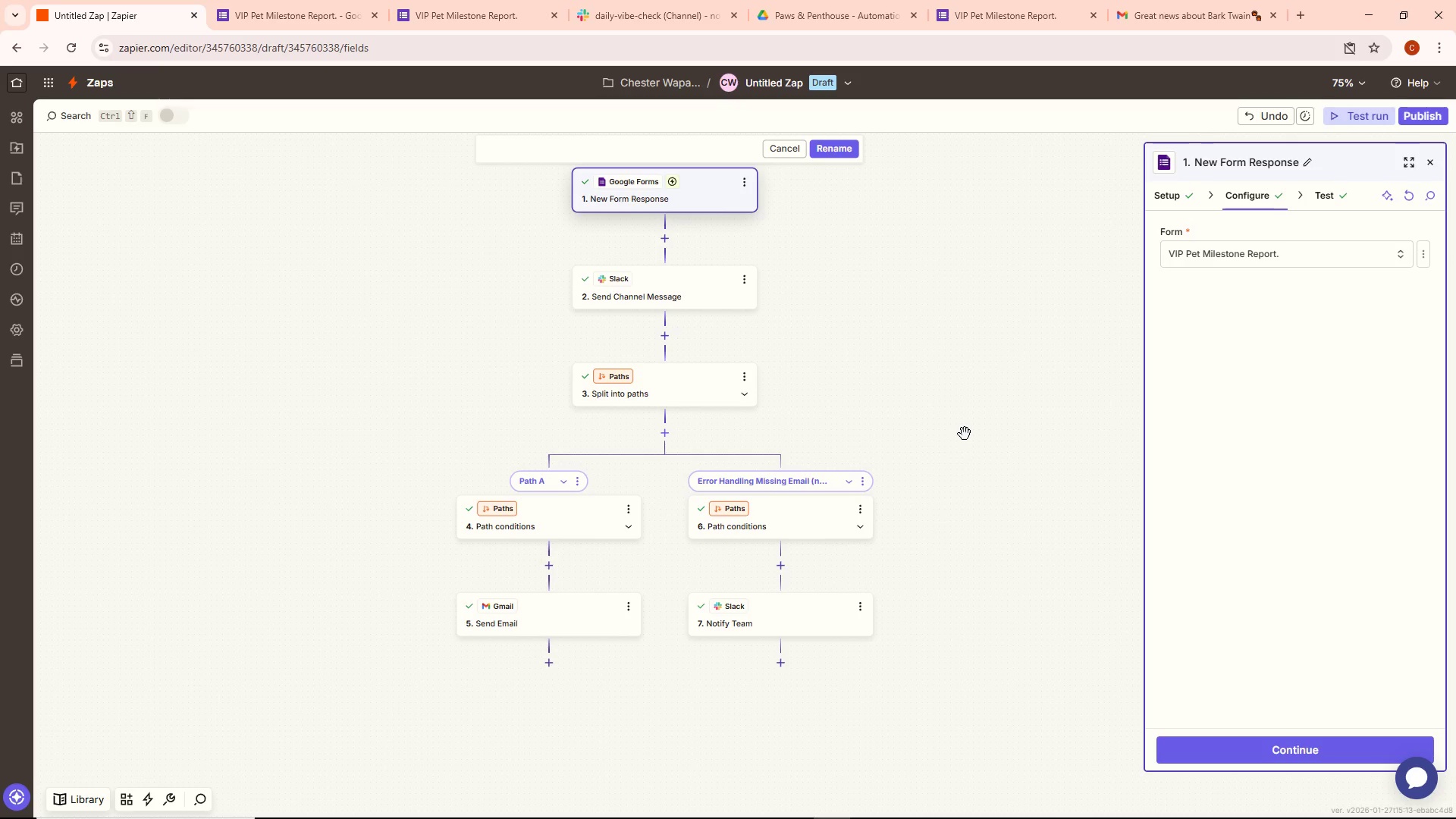 
left_click([742, 184])
 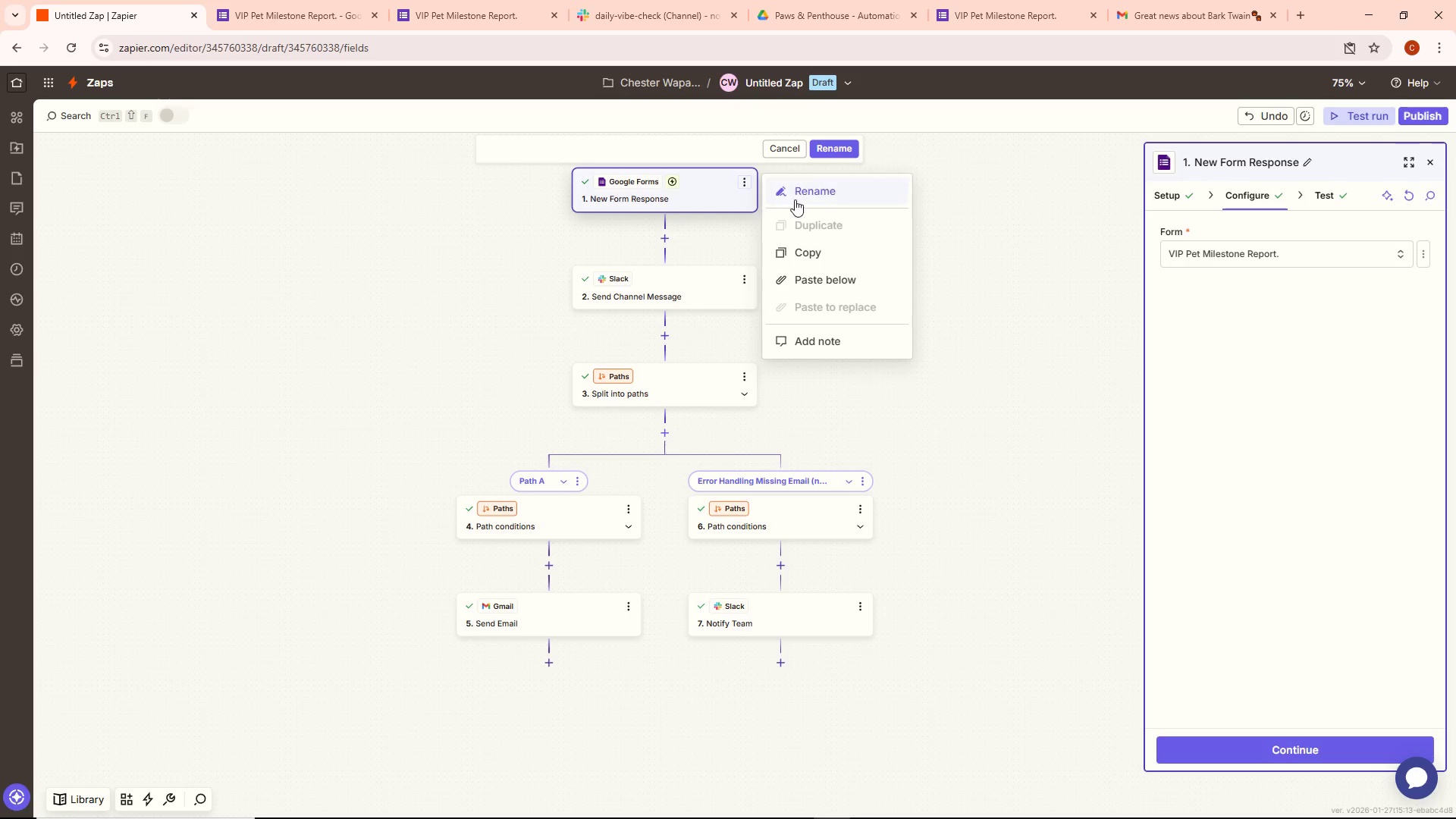 
left_click([811, 197])
 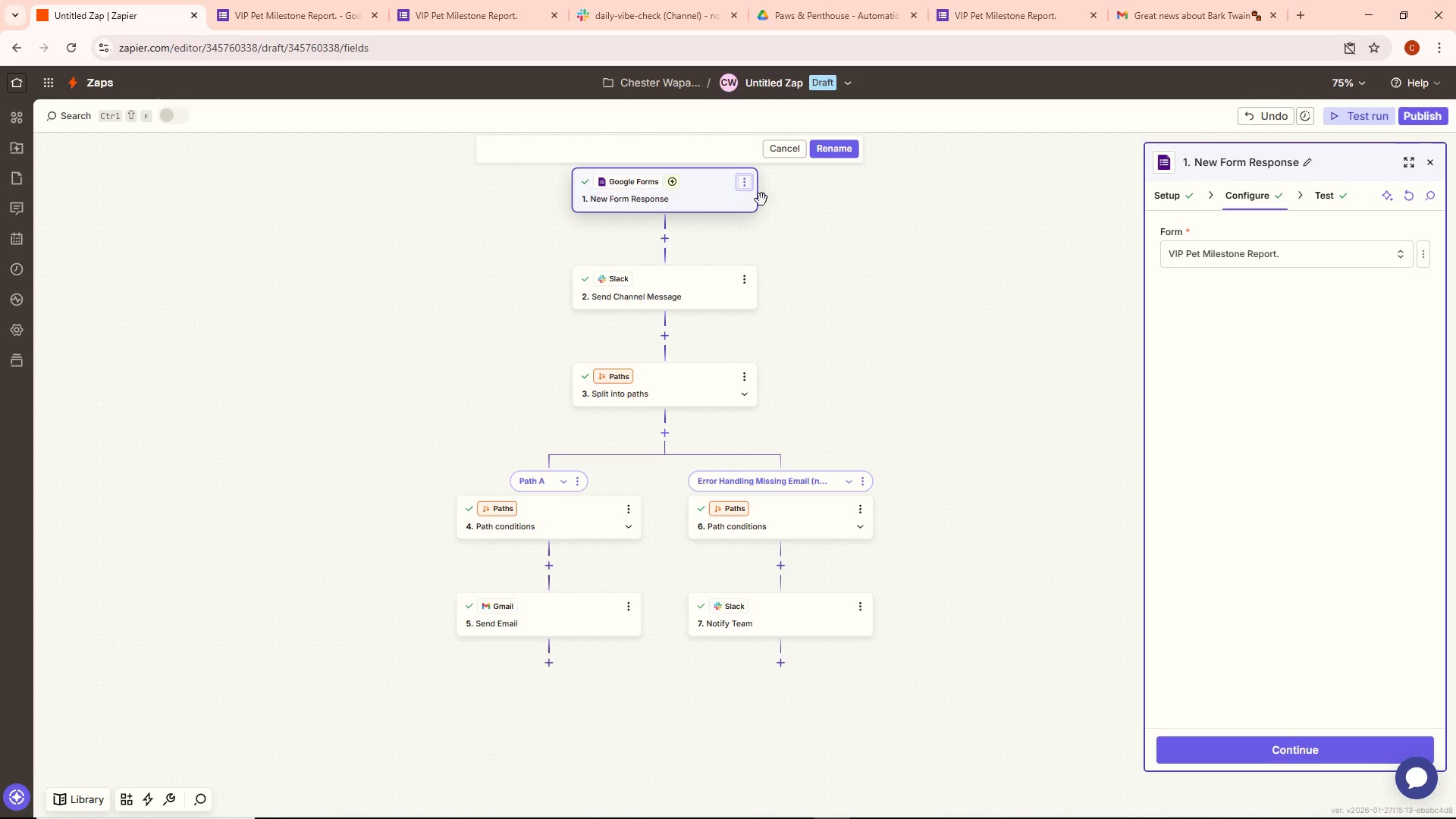 
scroll: coordinate [791, 259], scroll_direction: up, amount: 2.0
 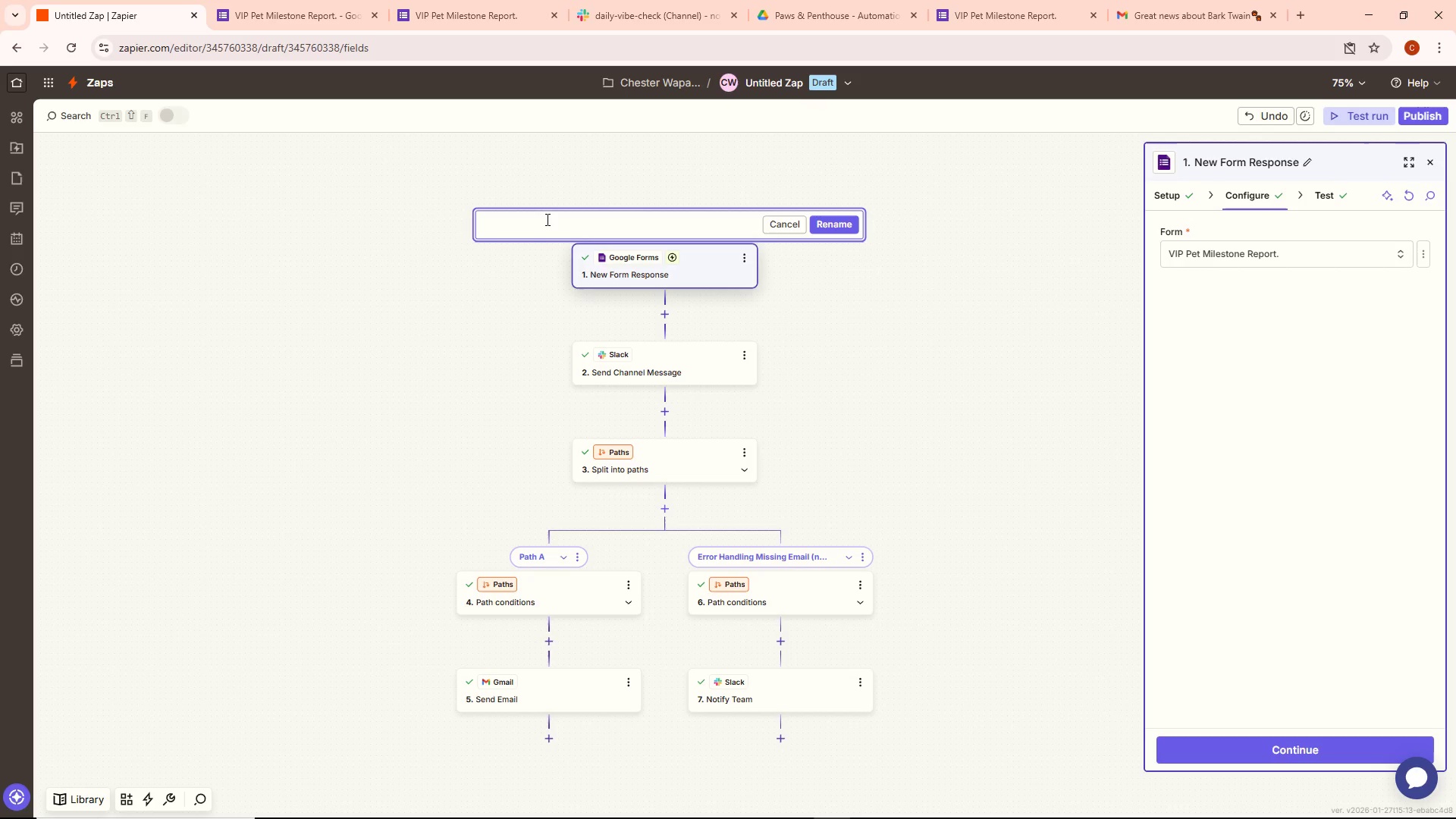 
wait(11.29)
 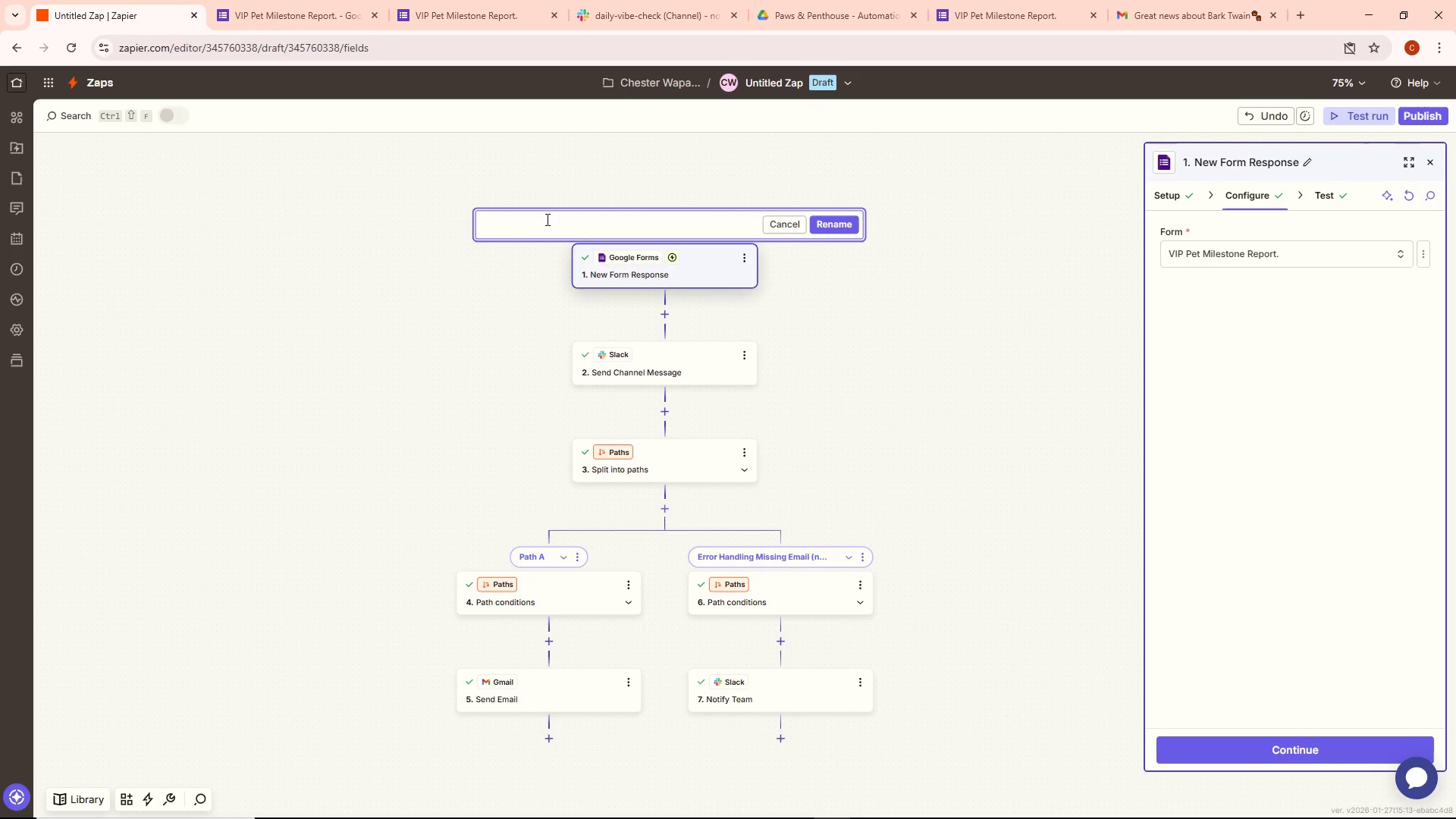 
type(Capture New Pet Milestone)
 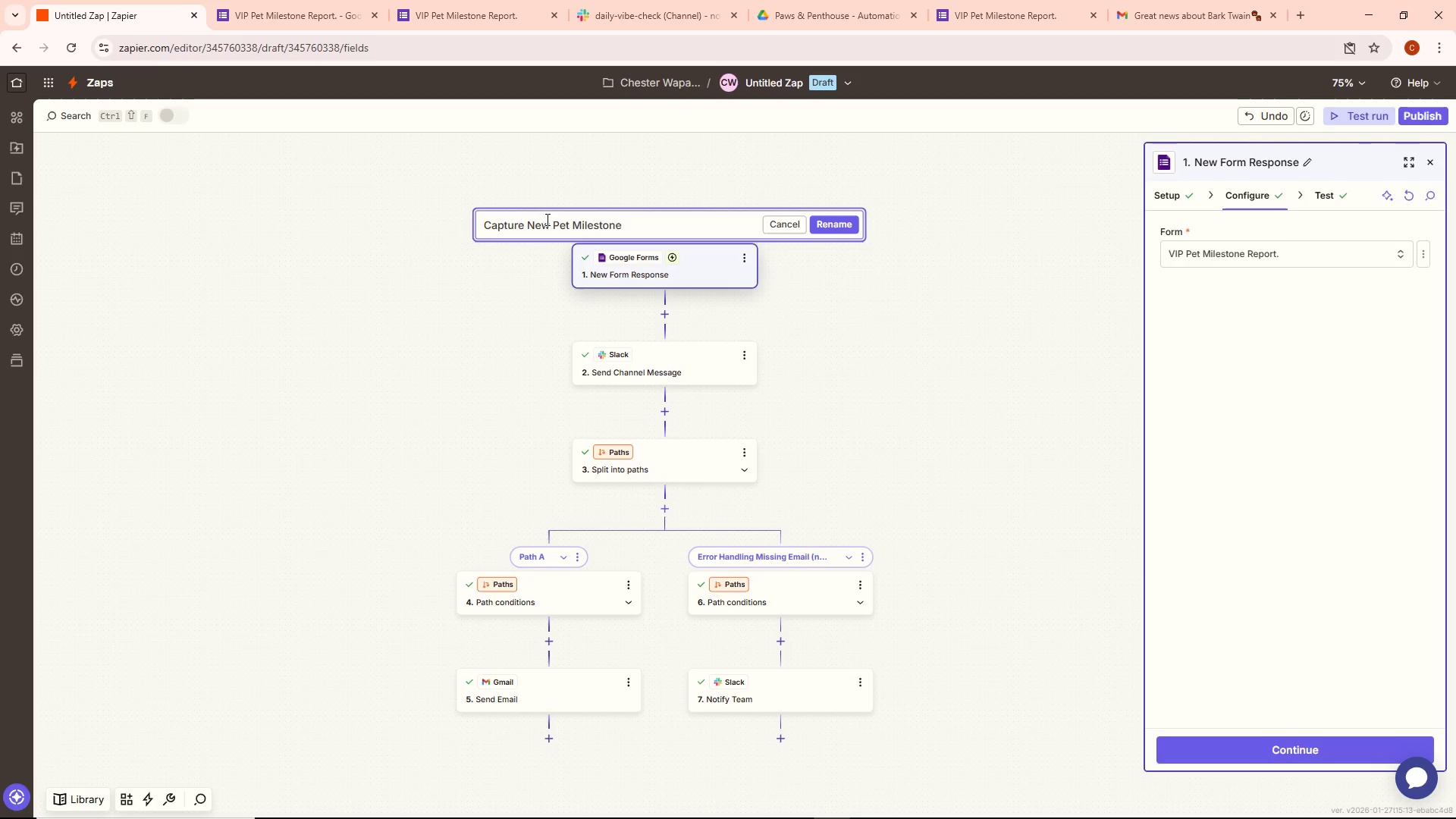 
wait(76.2)
 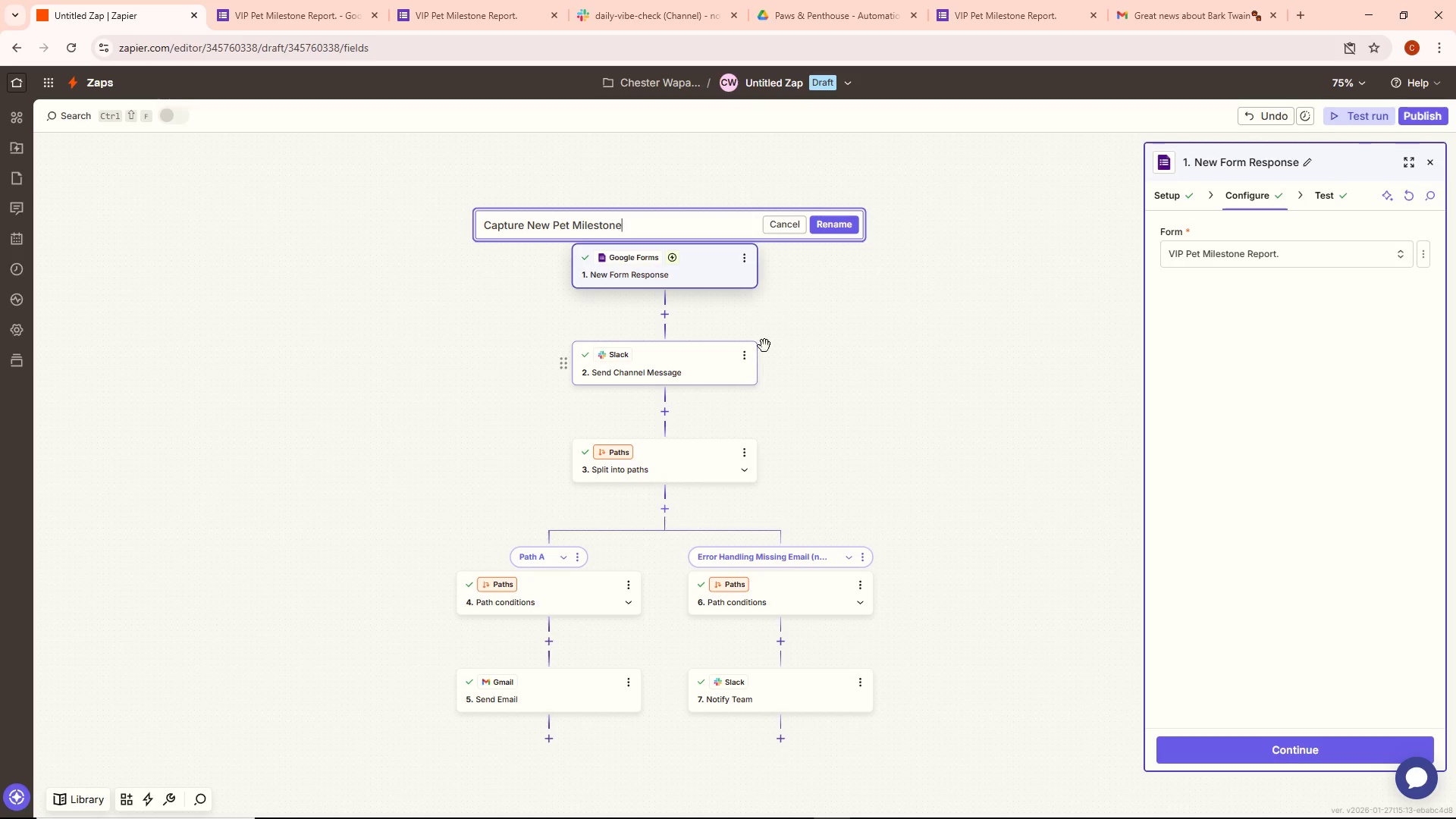 
scroll: coordinate [749, 386], scroll_direction: down, amount: 2.0
 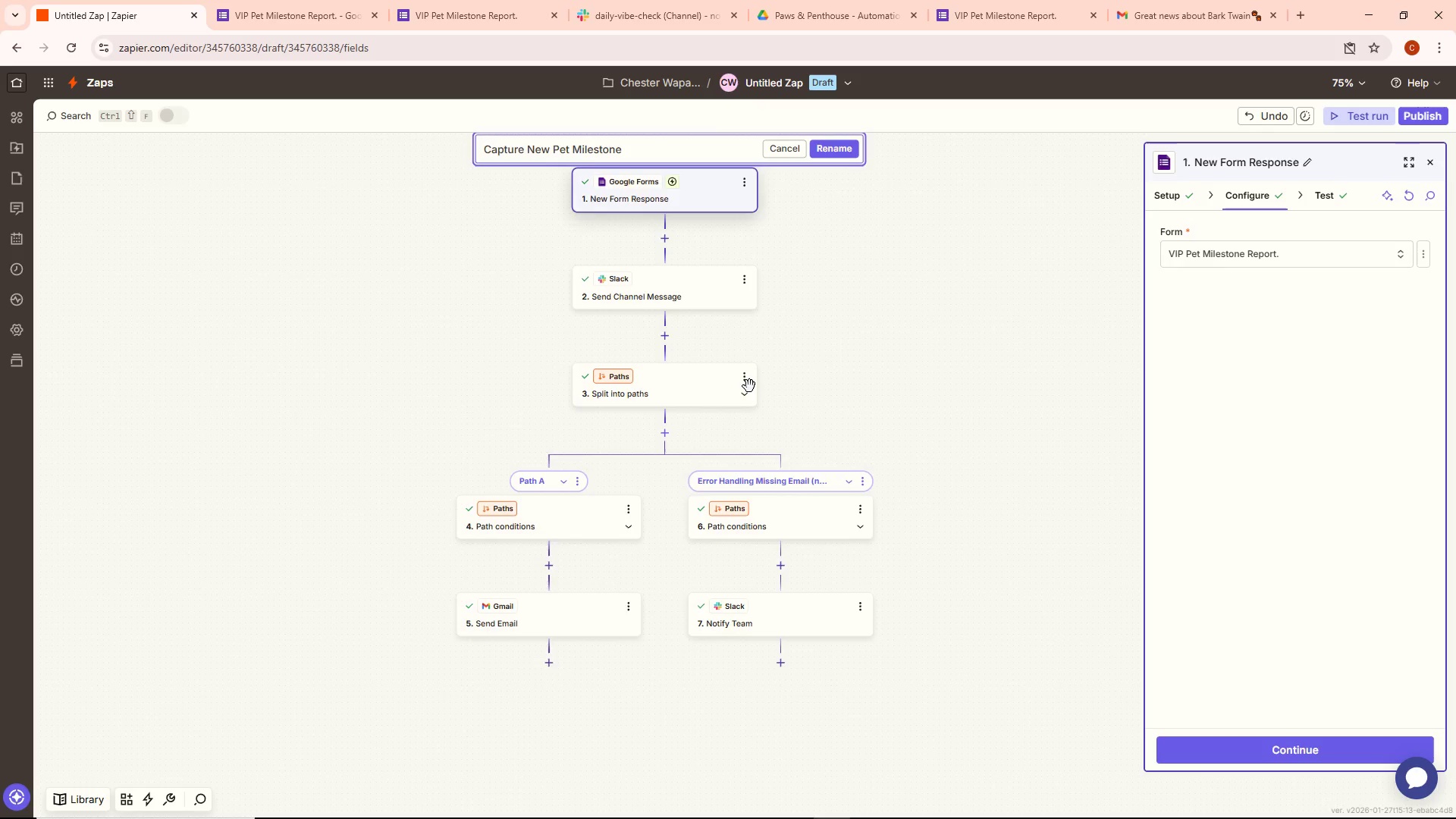 
scroll: coordinate [749, 386], scroll_direction: up, amount: 1.0
 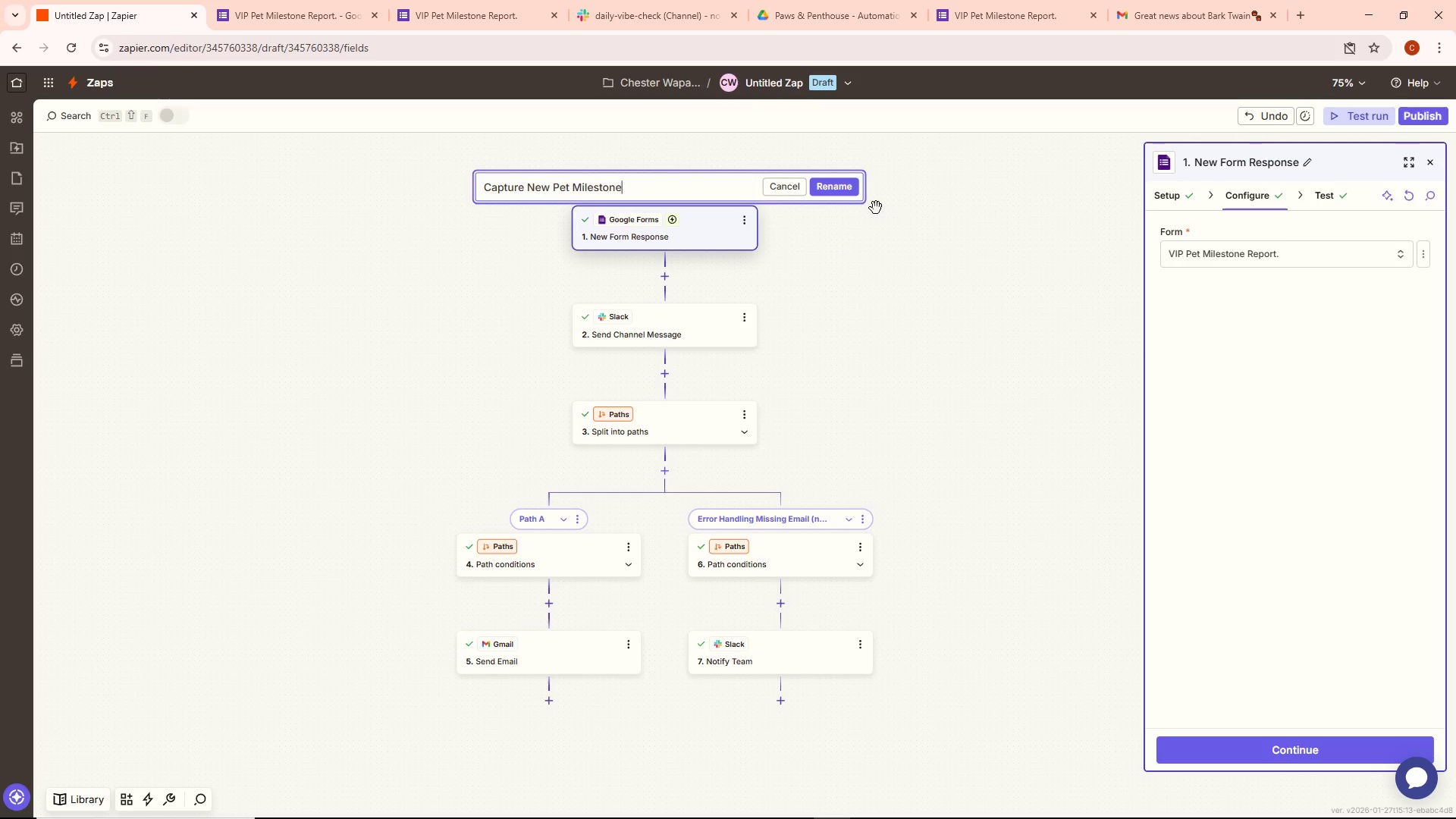 
left_click([843, 194])
 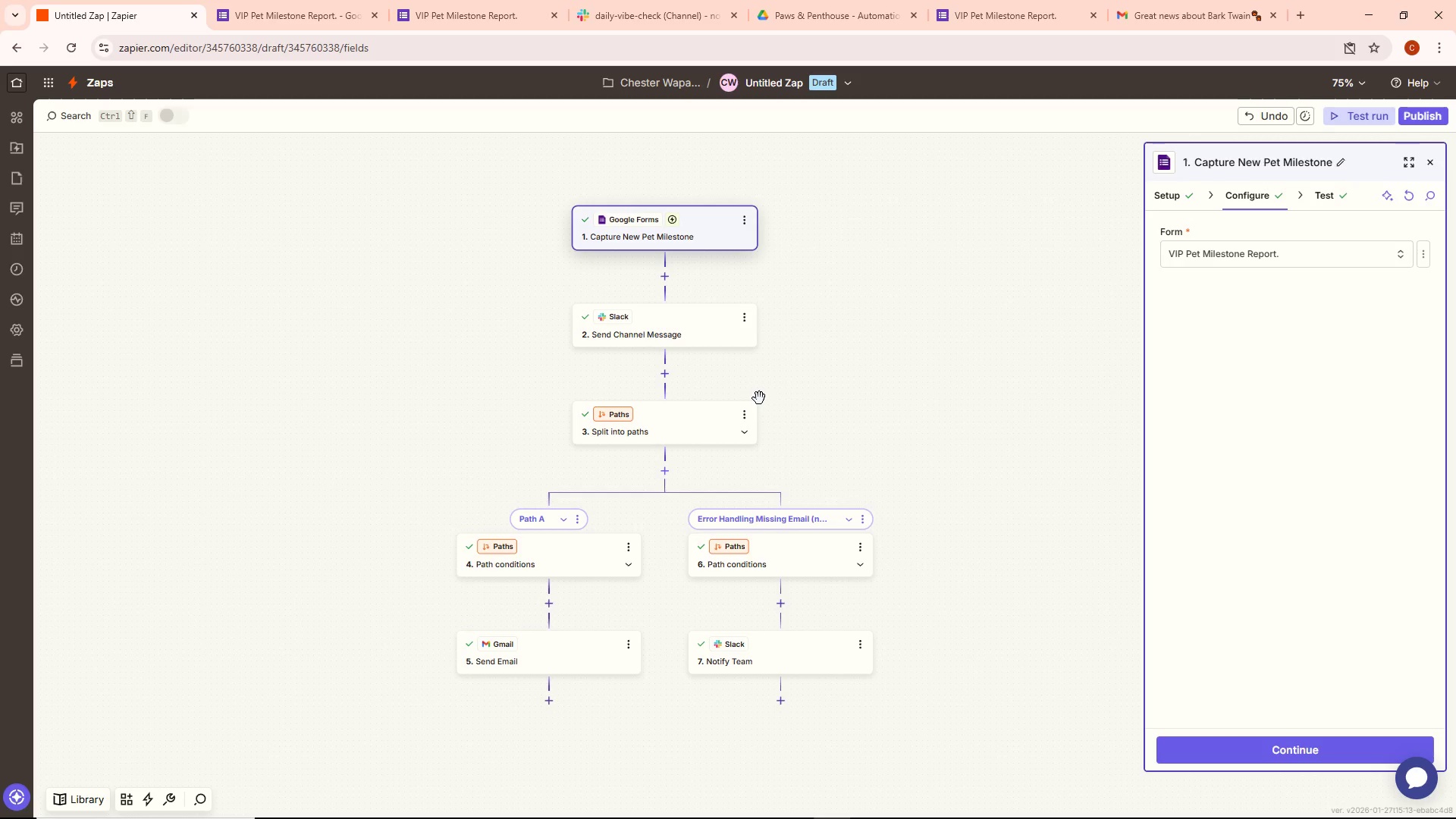 
wait(20.05)
 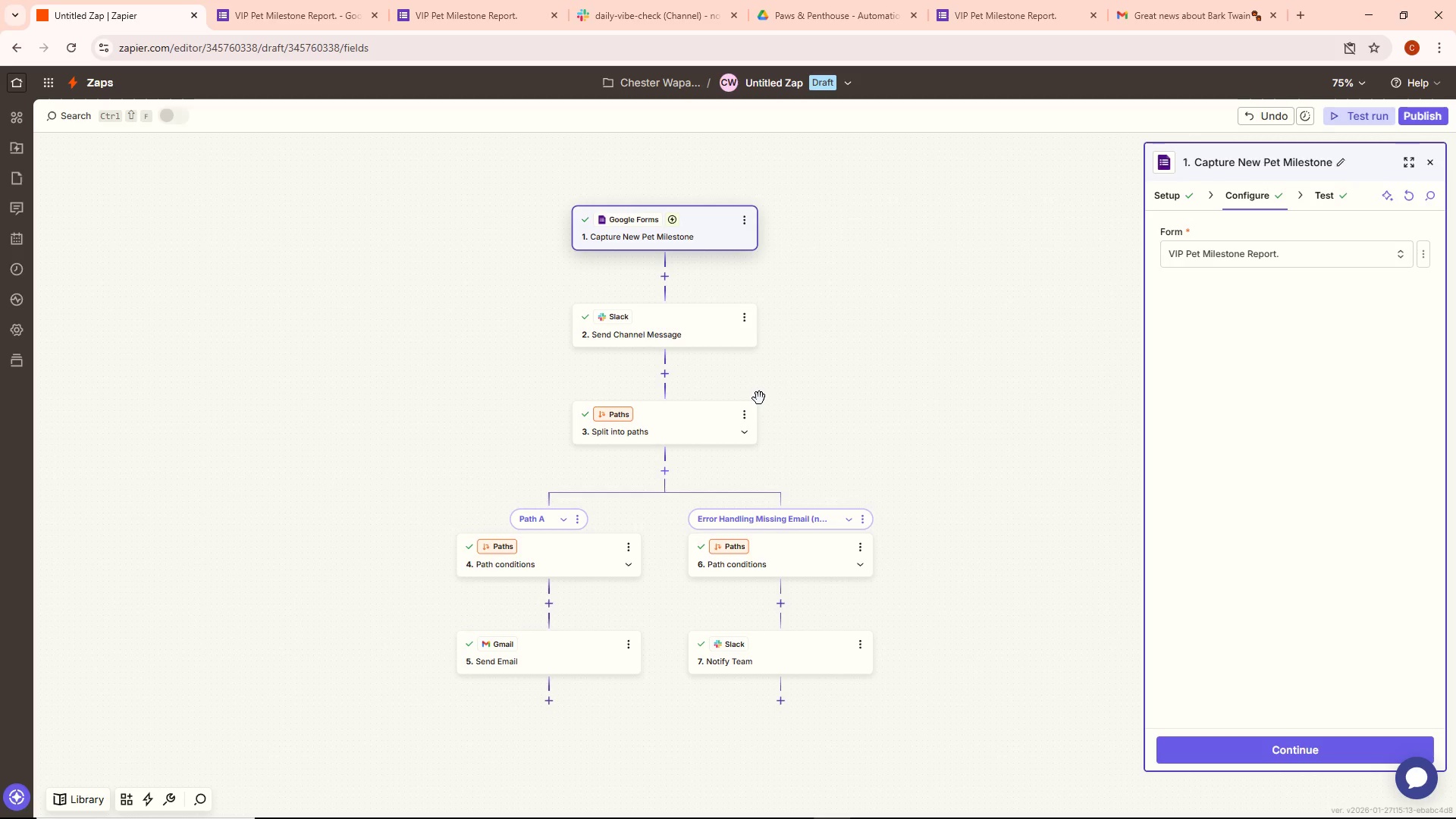 
left_click([747, 312])
 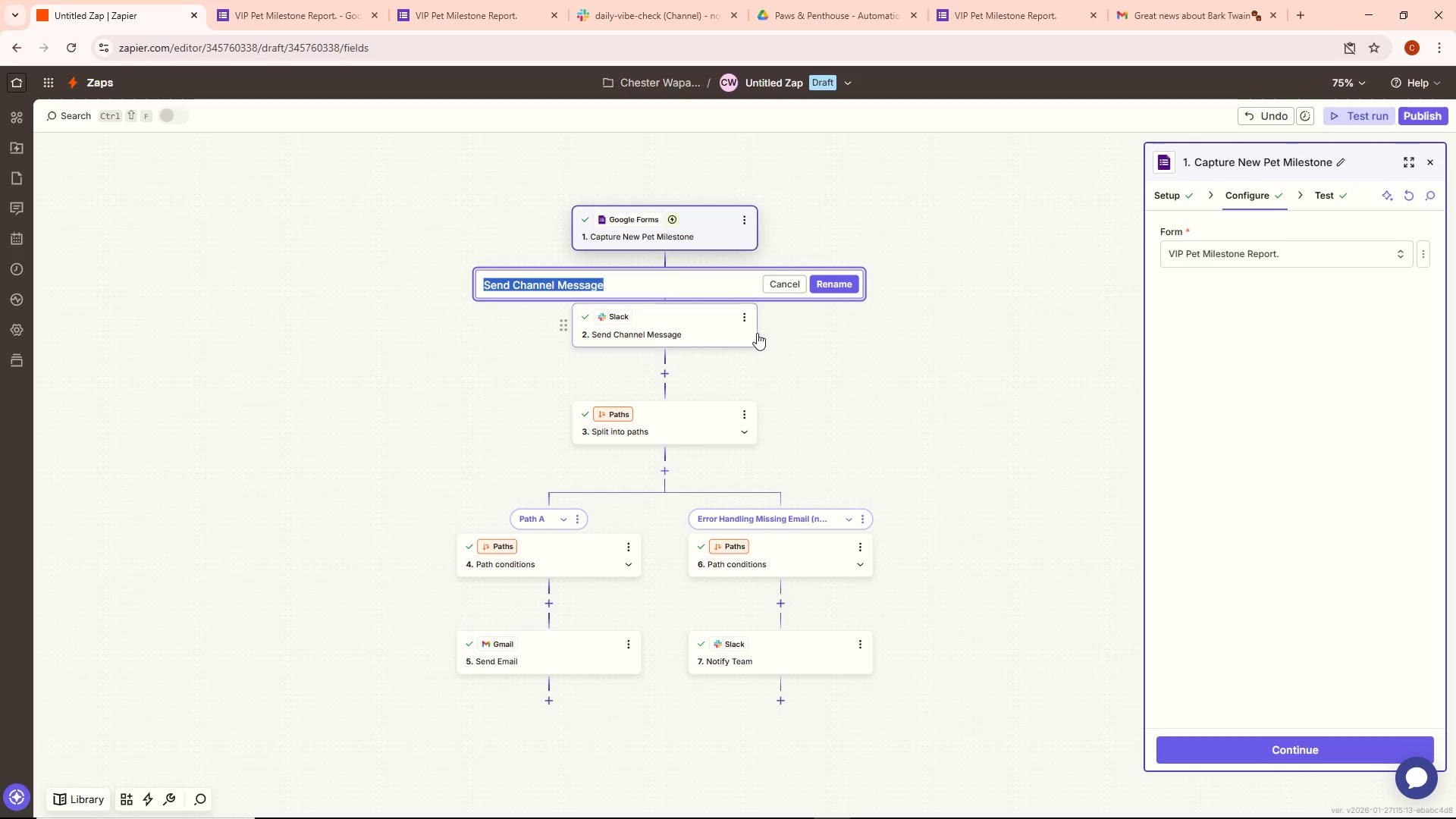 
key(Backspace)
 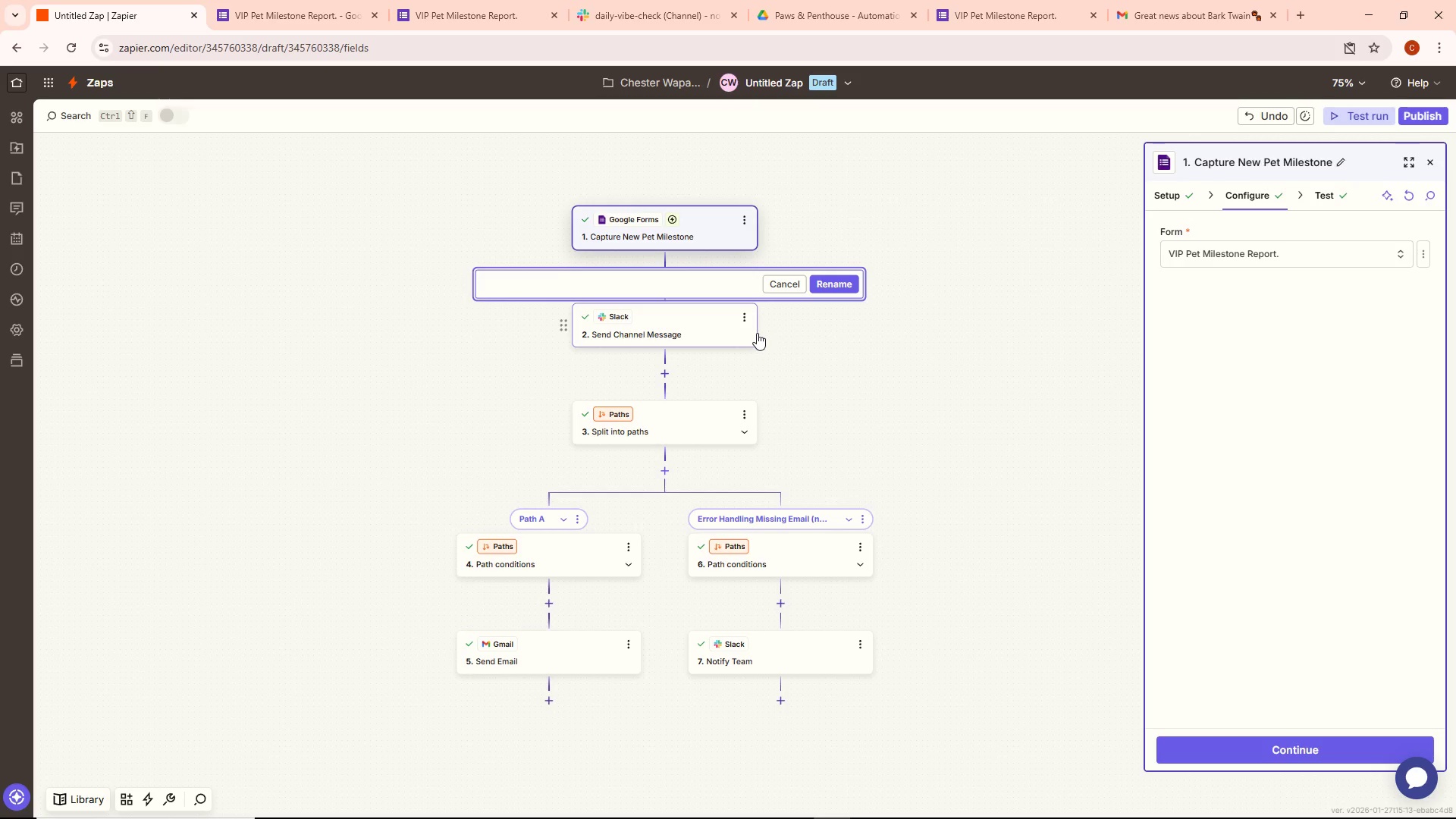 
wait(12.19)
 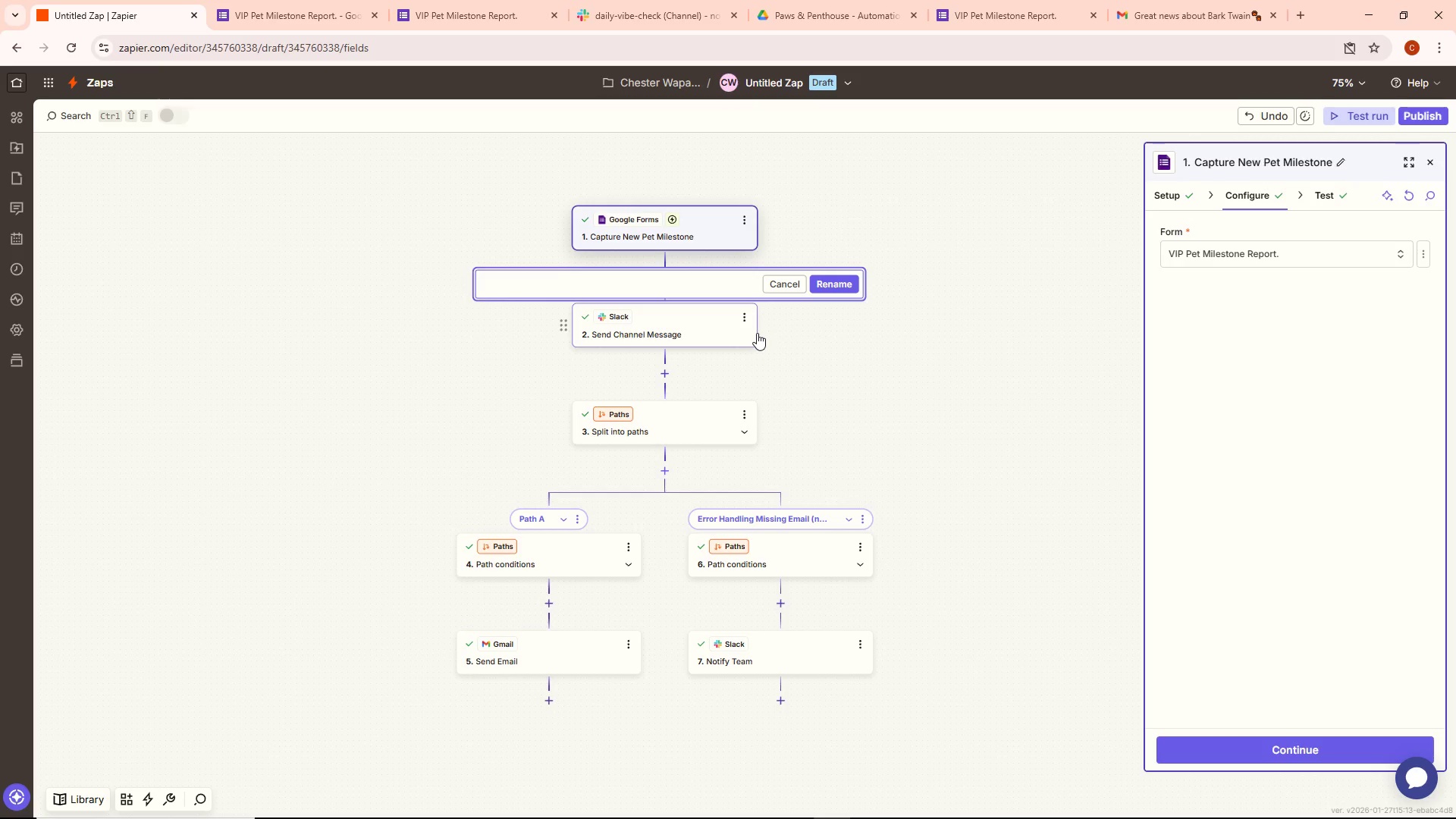 
type(Notify Staff (milestone))
 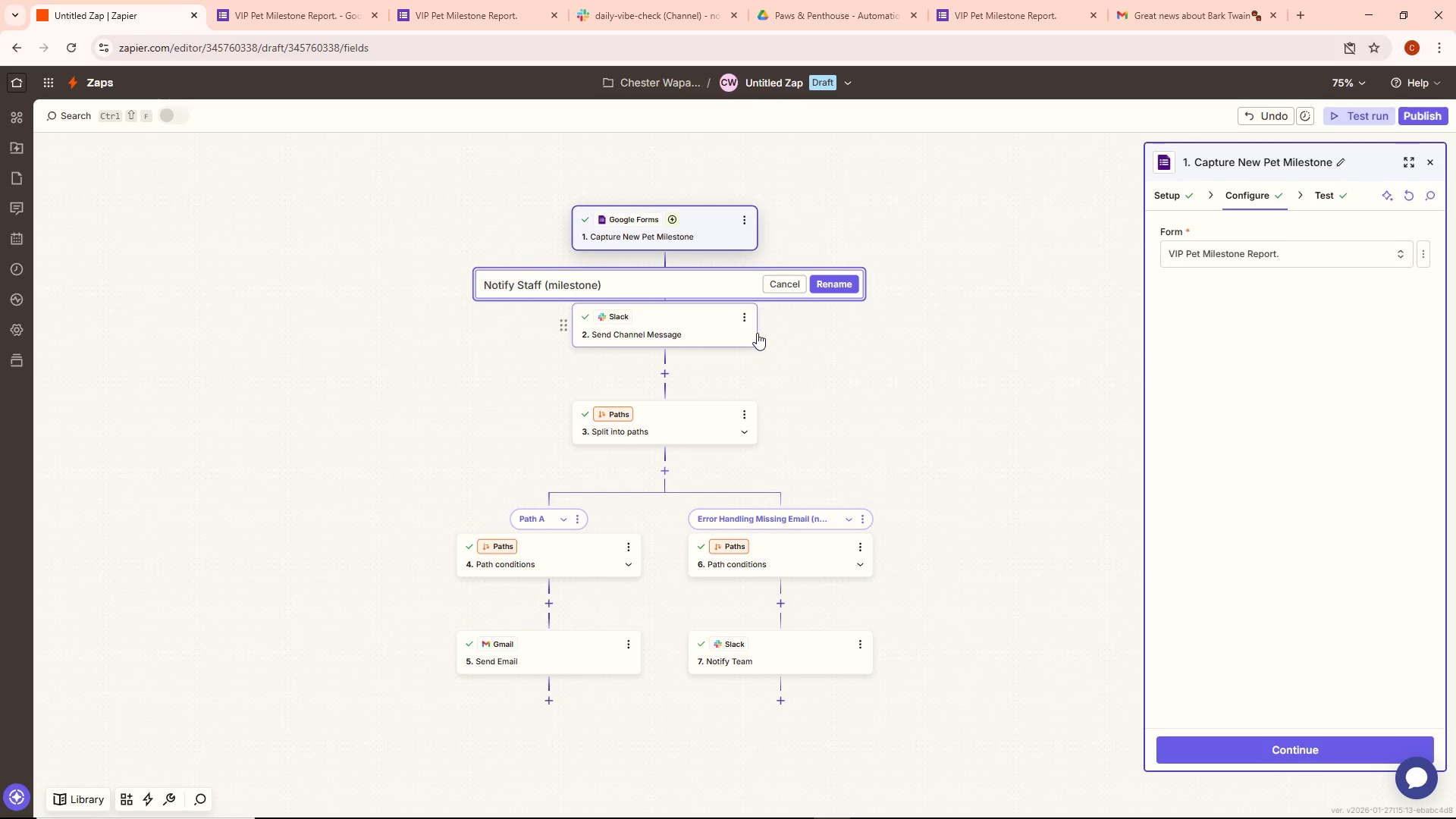 
wait(5.19)
 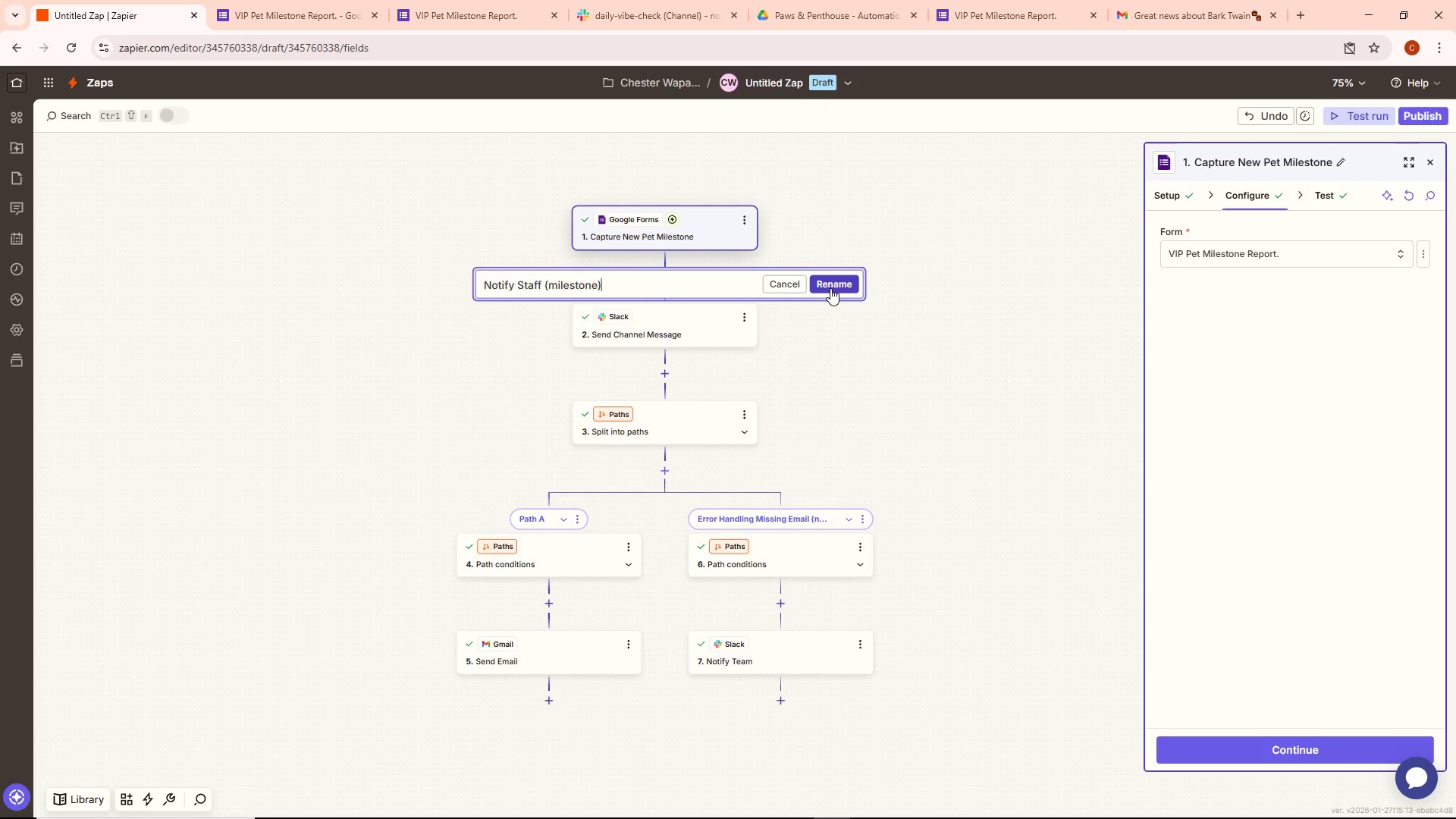 
left_click([548, 287])
 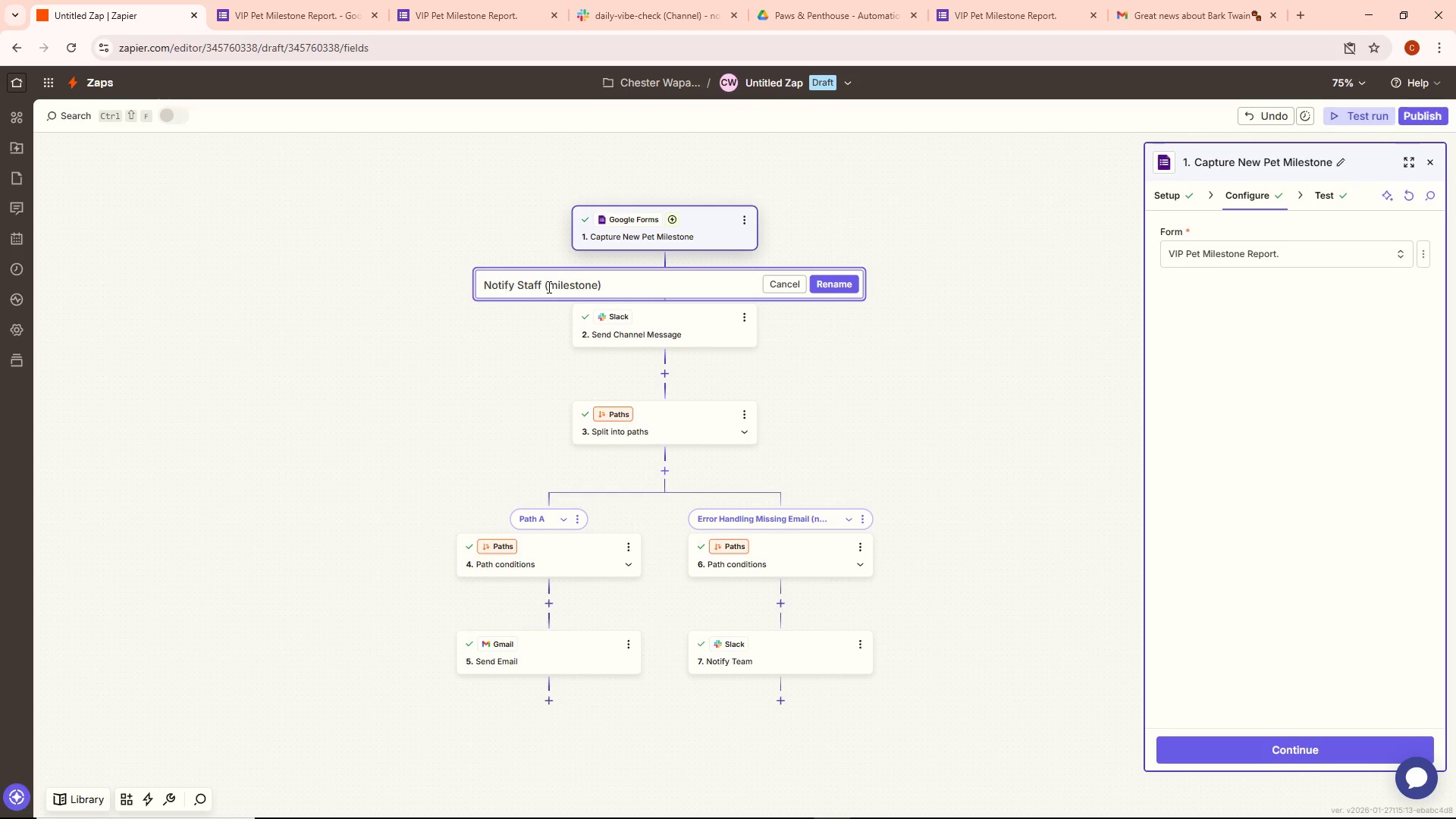 
type(pet )
 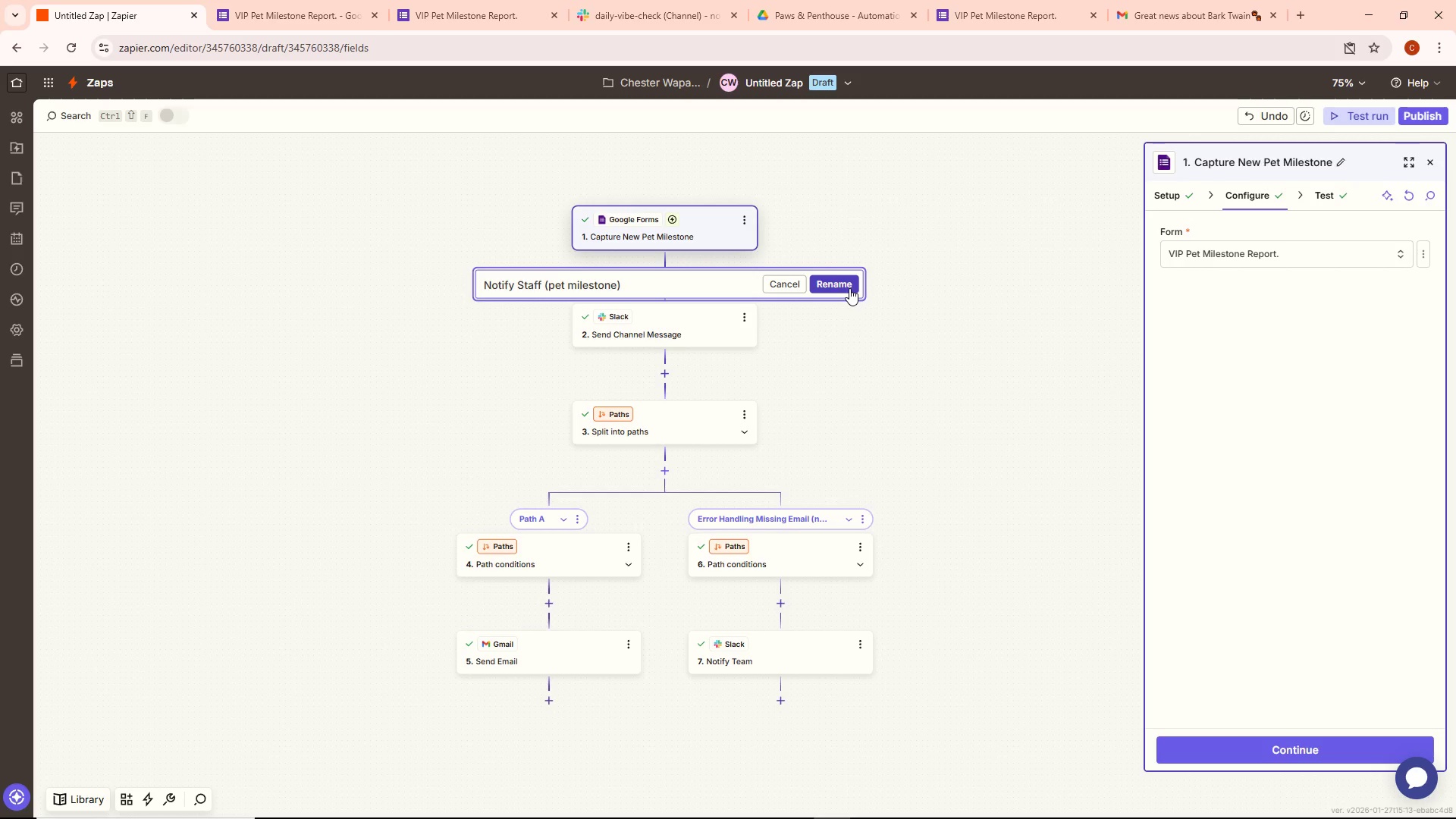 
wait(5.27)
 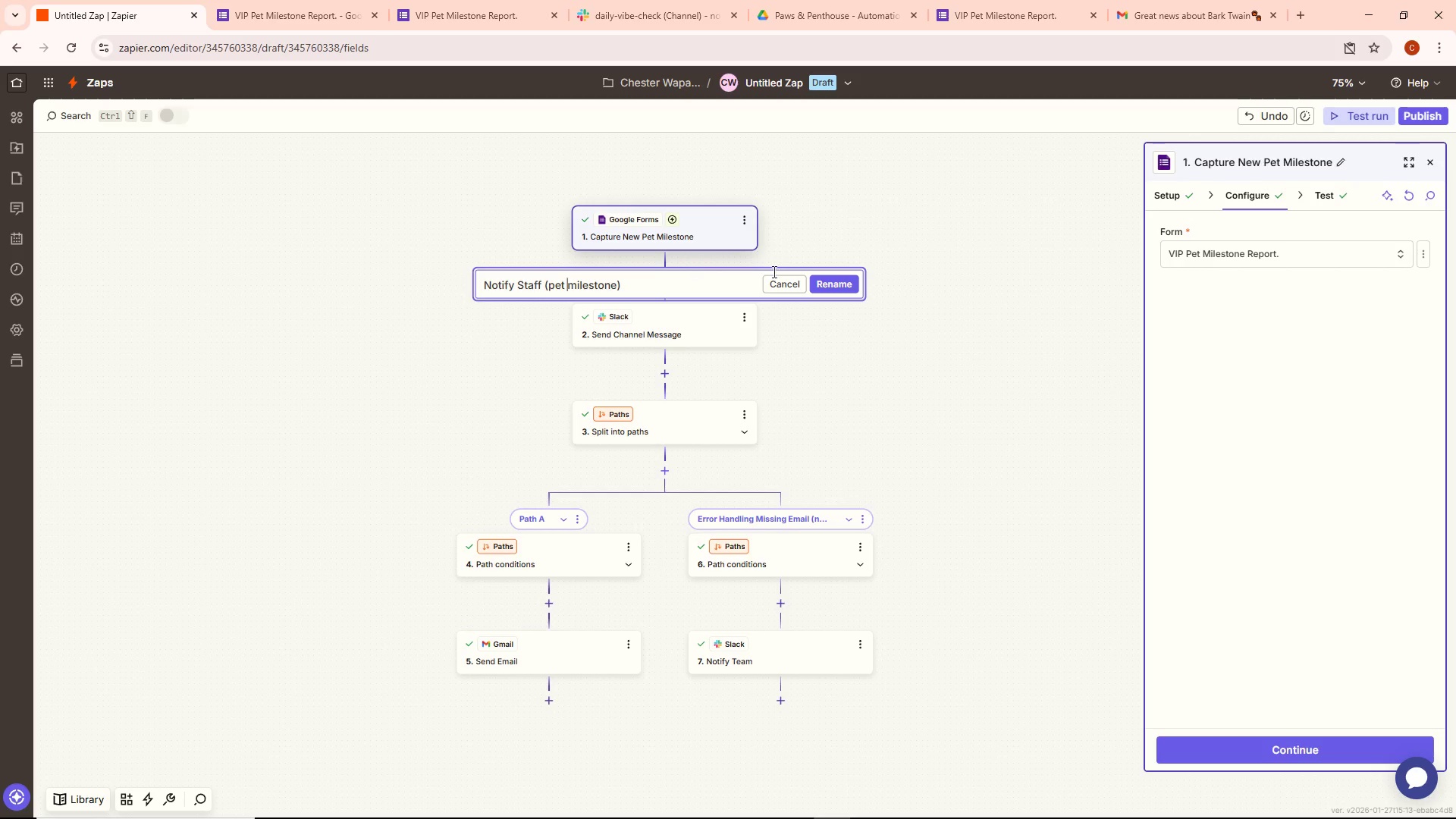 
left_click([852, 286])
 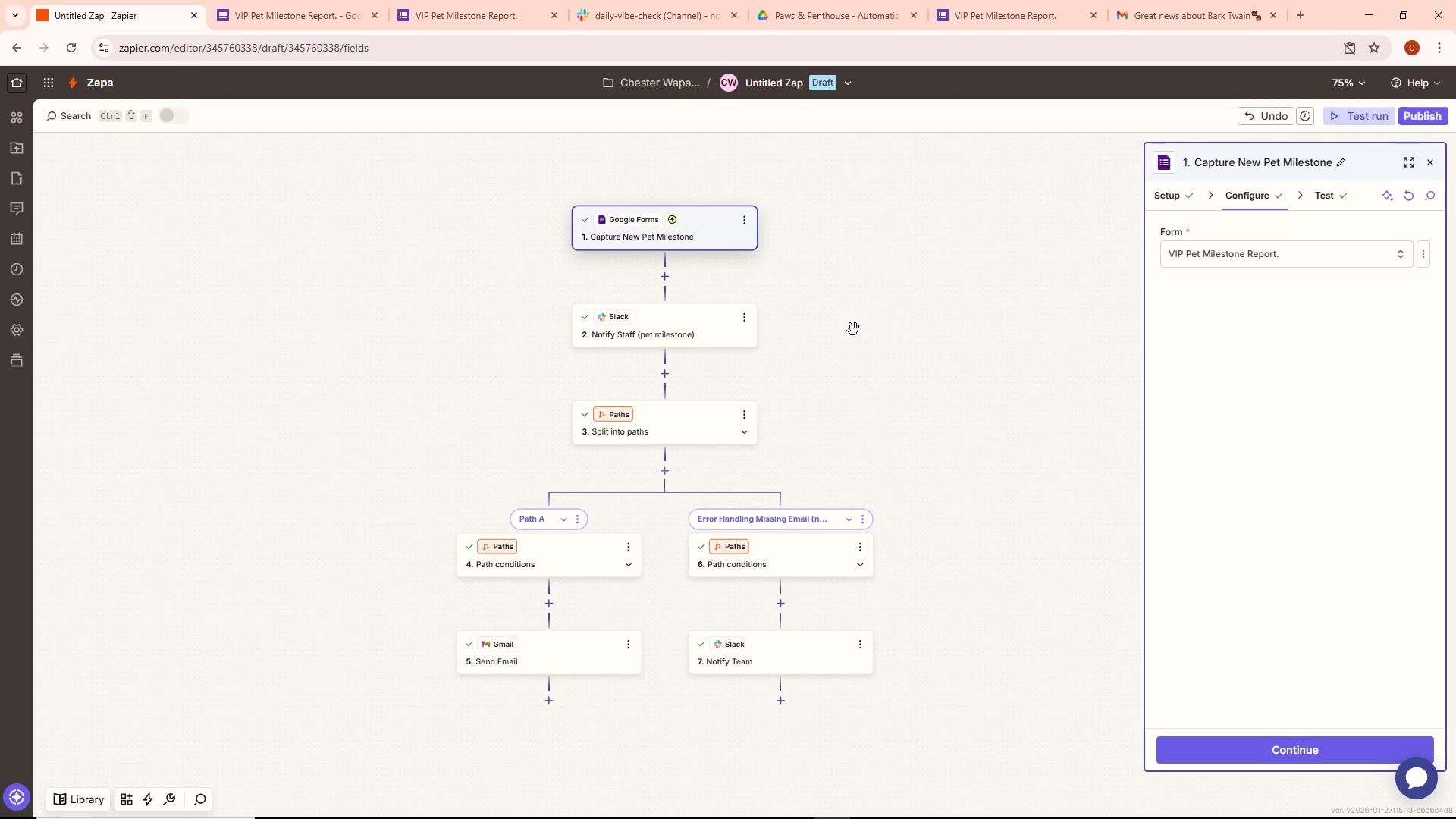 
wait(7.06)
 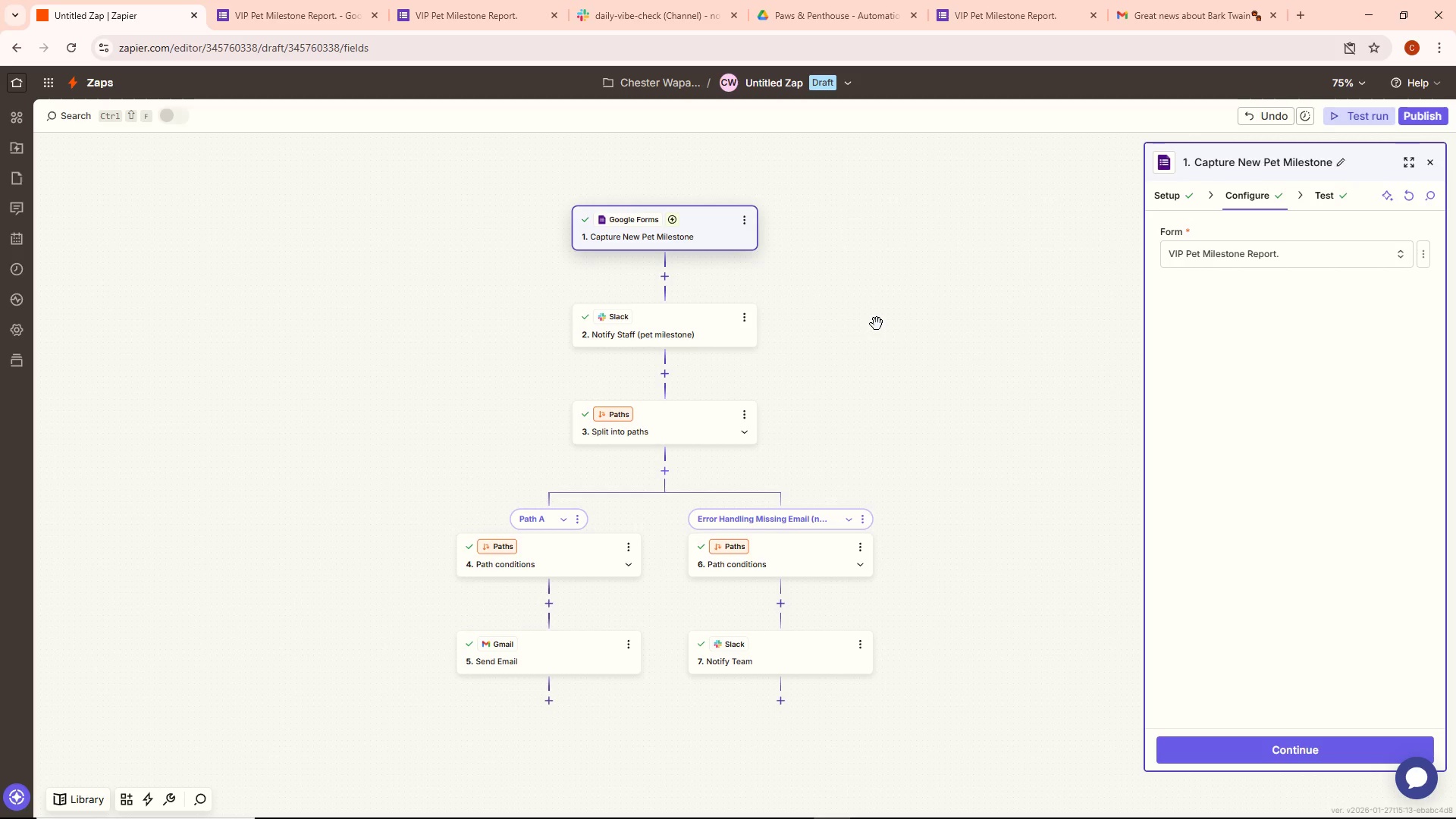 
left_click([858, 639])
 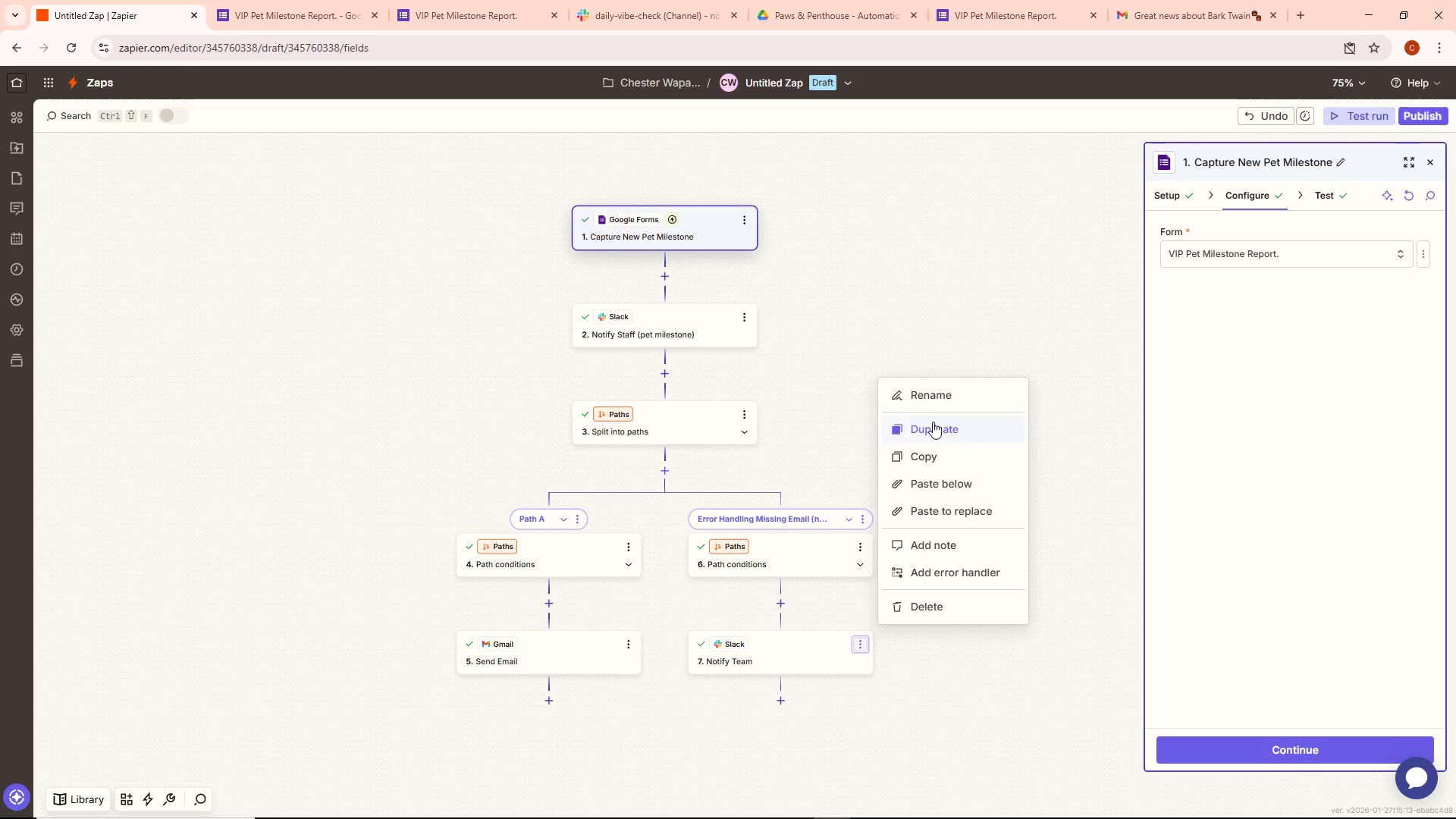 
left_click([946, 394])
 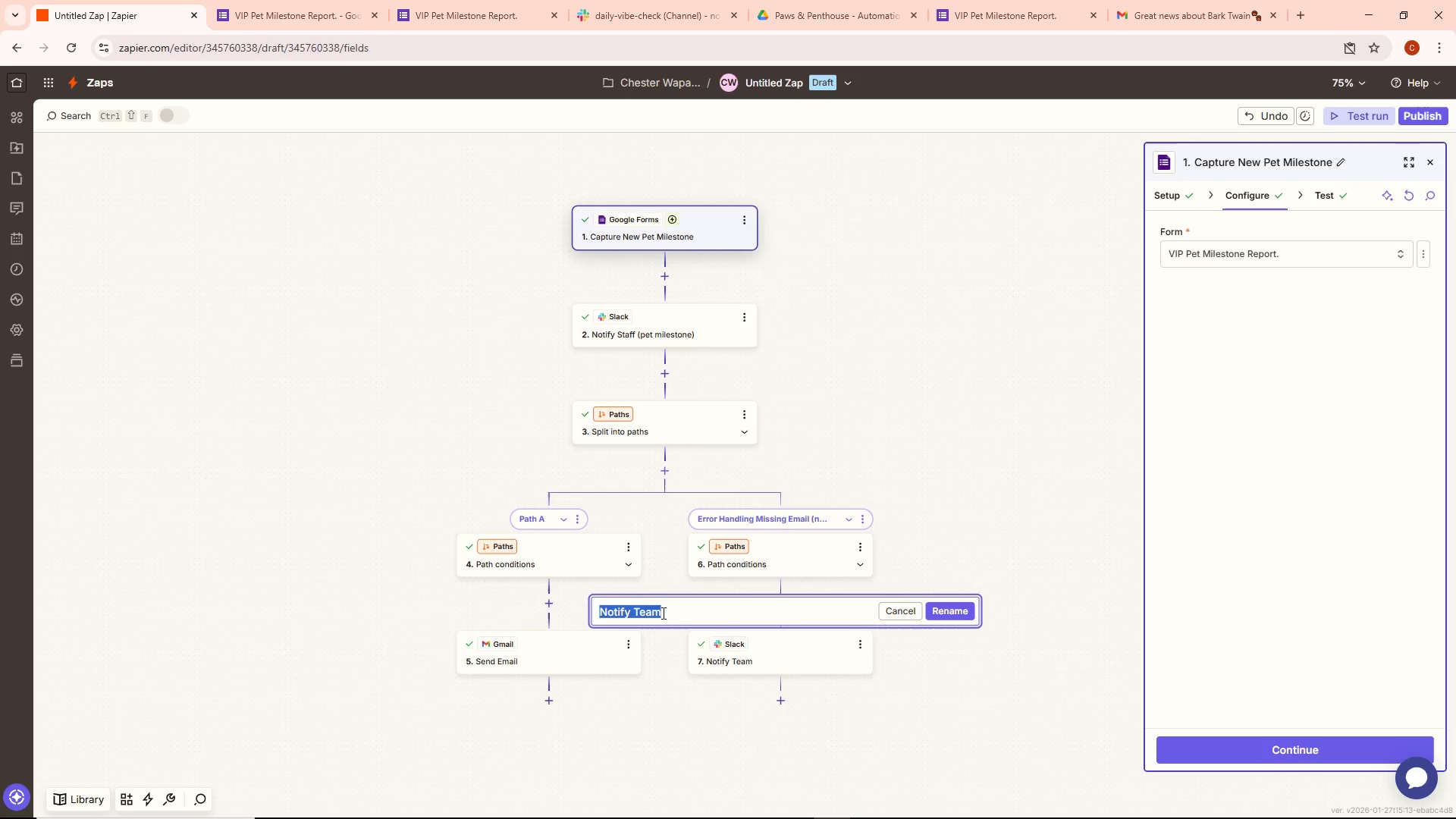 
left_click([635, 610])
 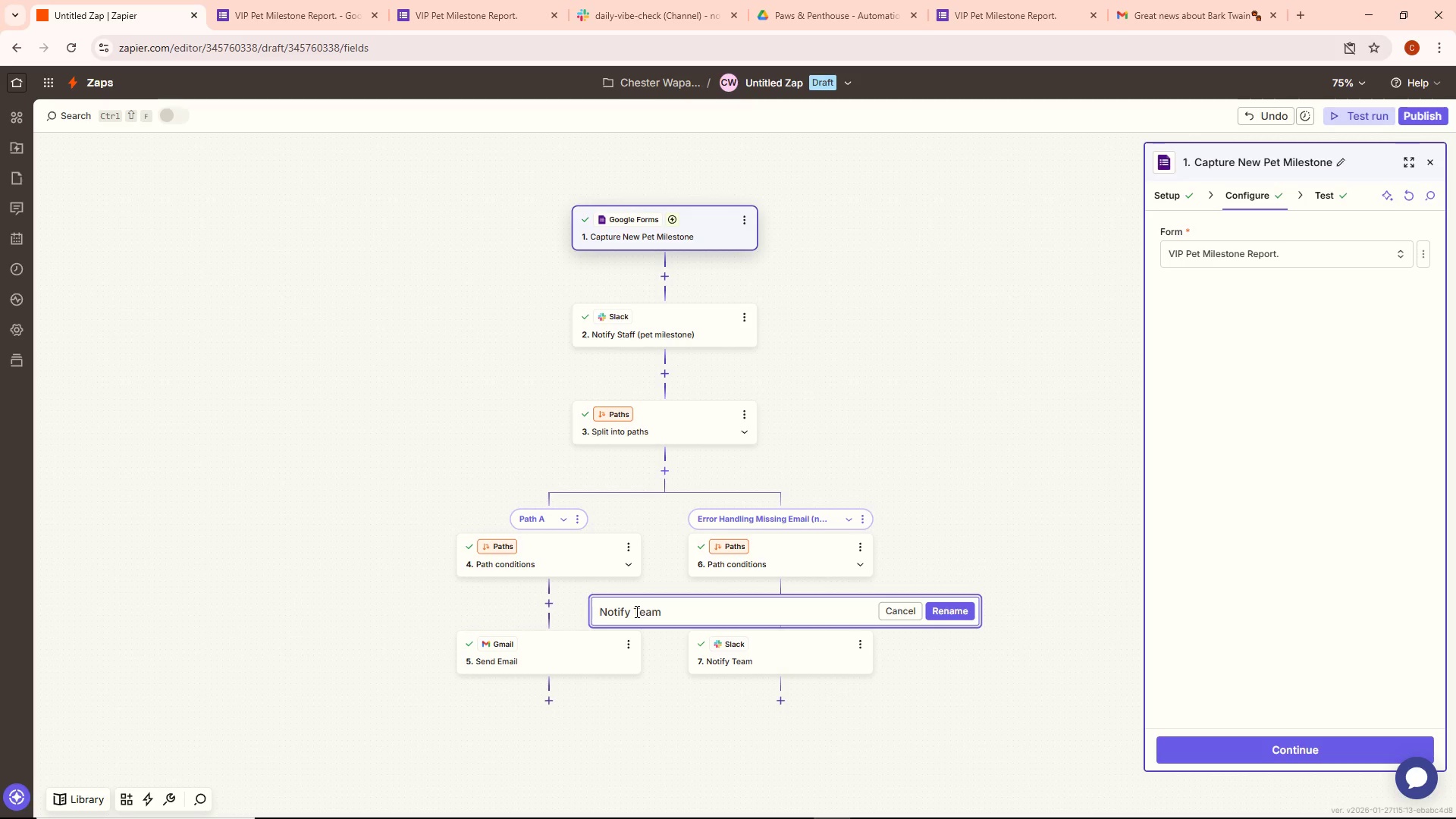 
left_click([635, 611])
 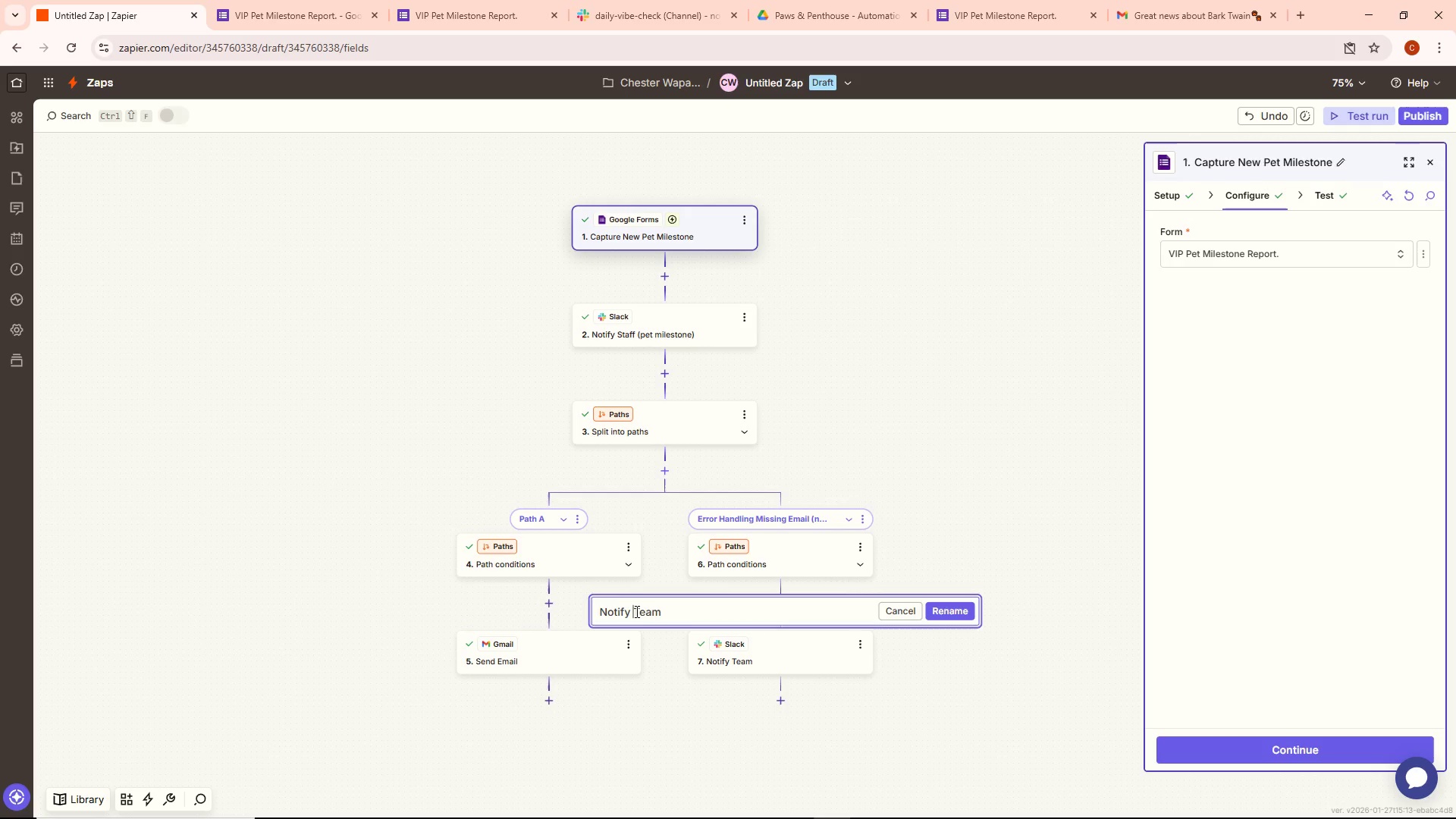 
left_click_drag(start_coordinate=[635, 611], to_coordinate=[654, 614])
 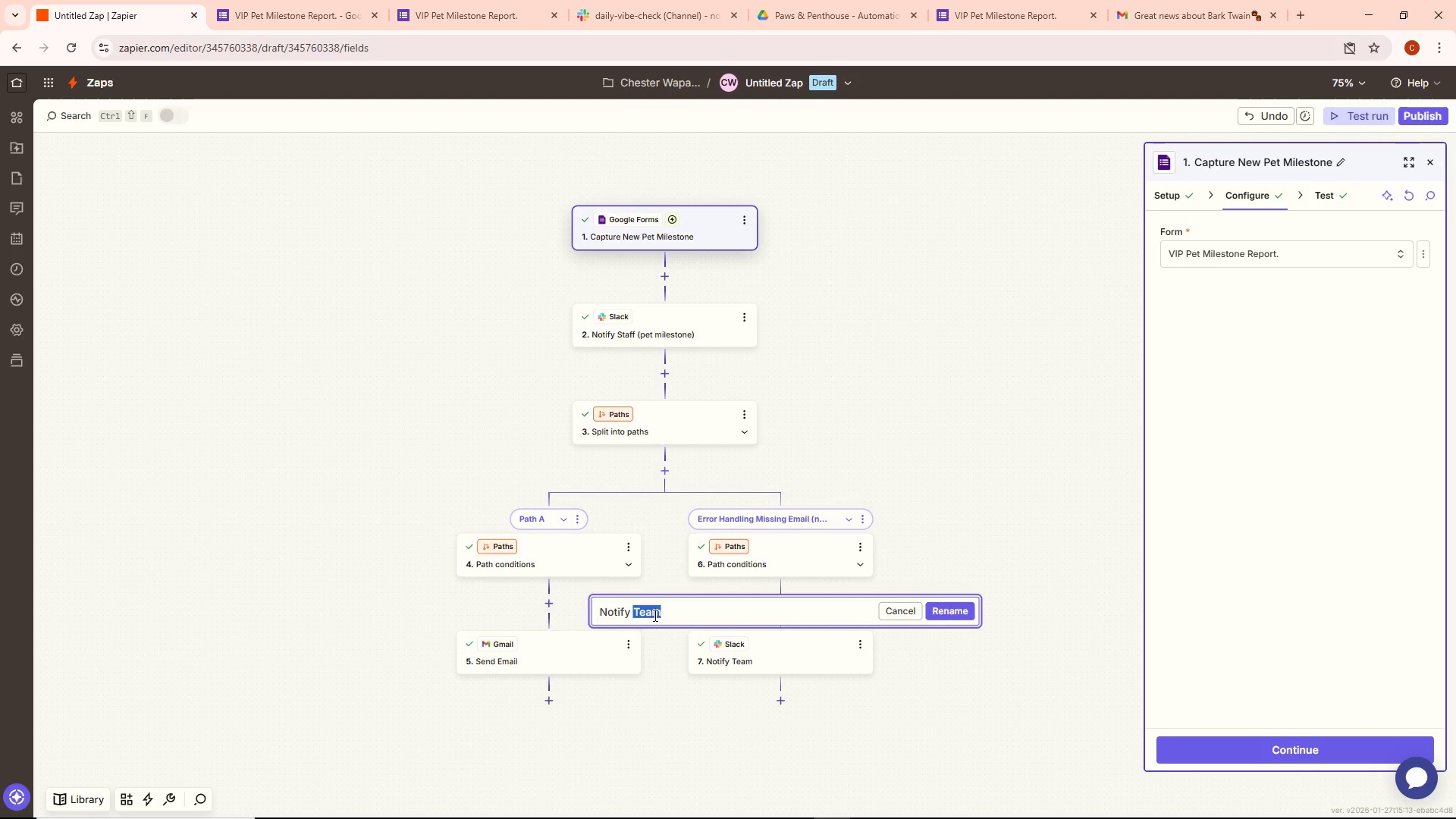 
key(Backspace)
 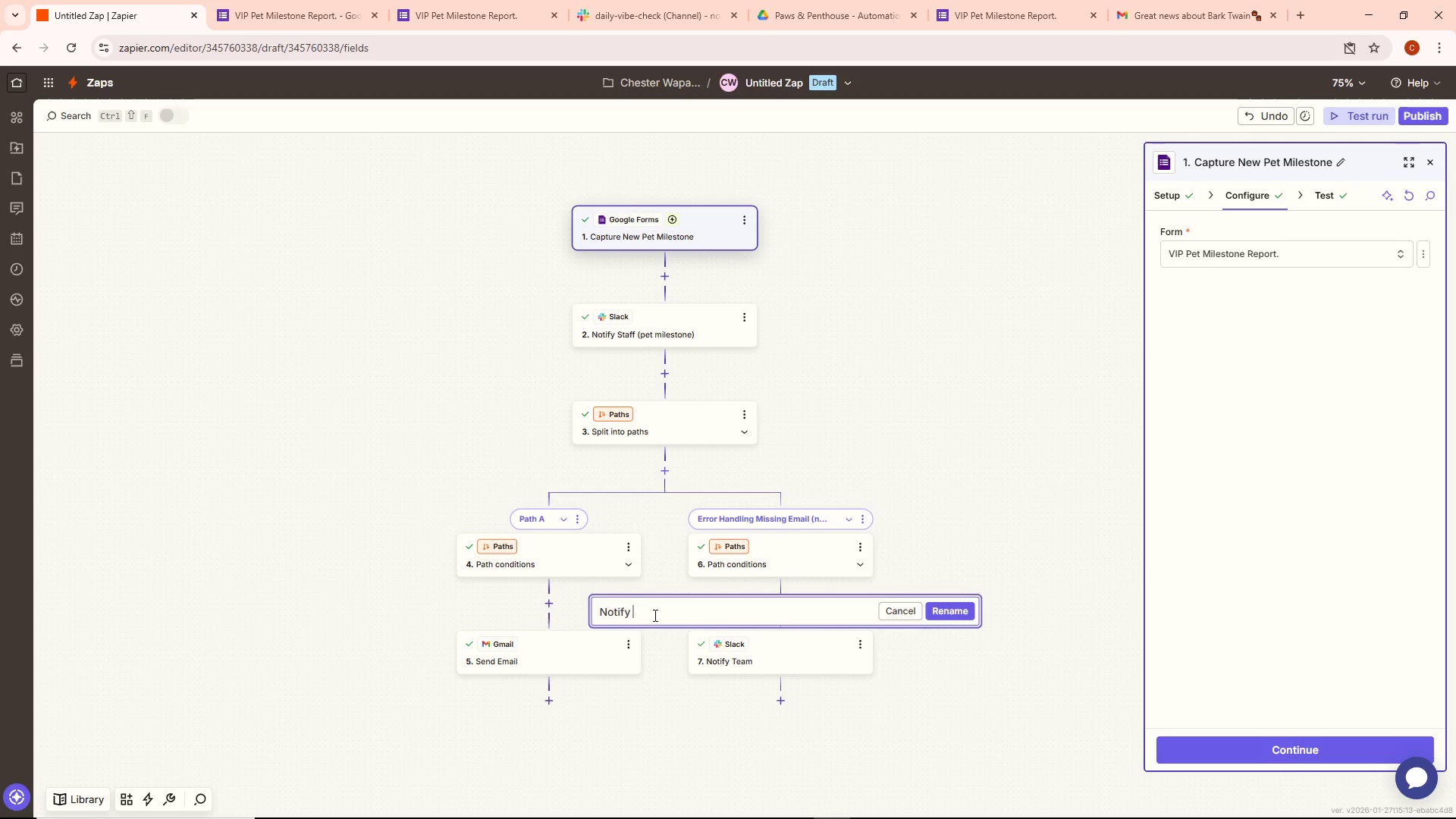 
key(Alt+AltLeft)
 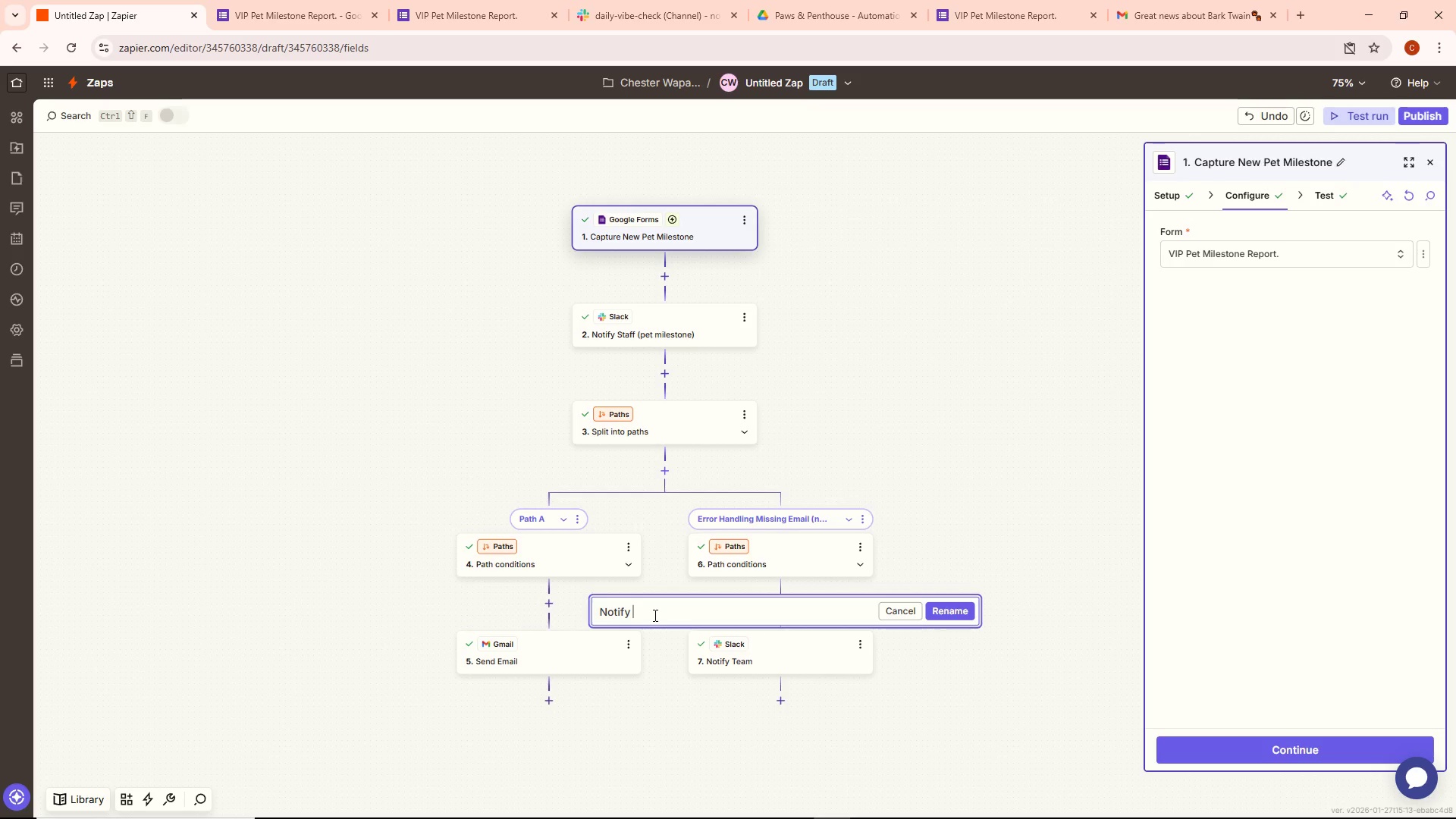 
key(Alt+Tab)